 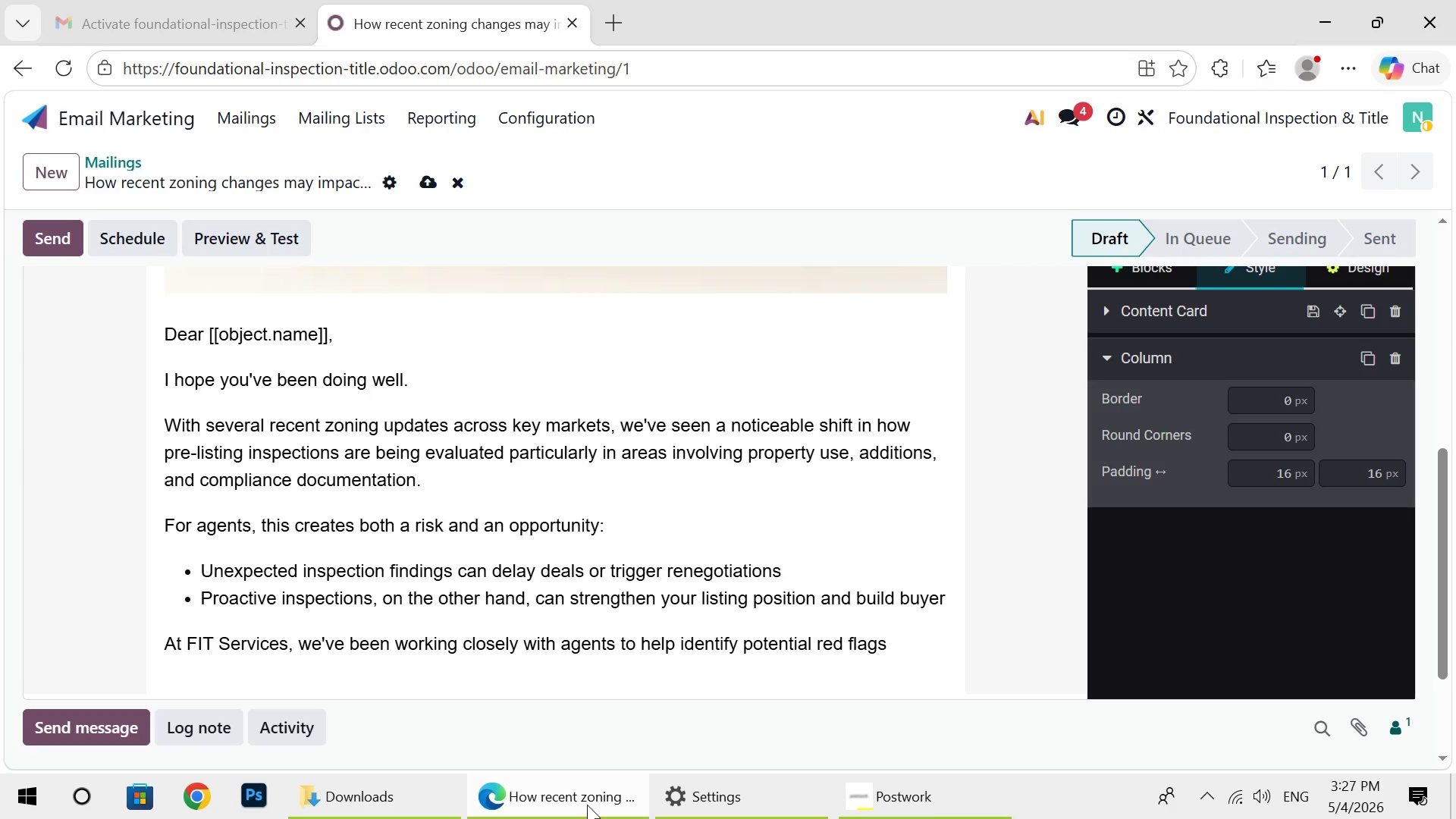 
type( tied to zoni)
 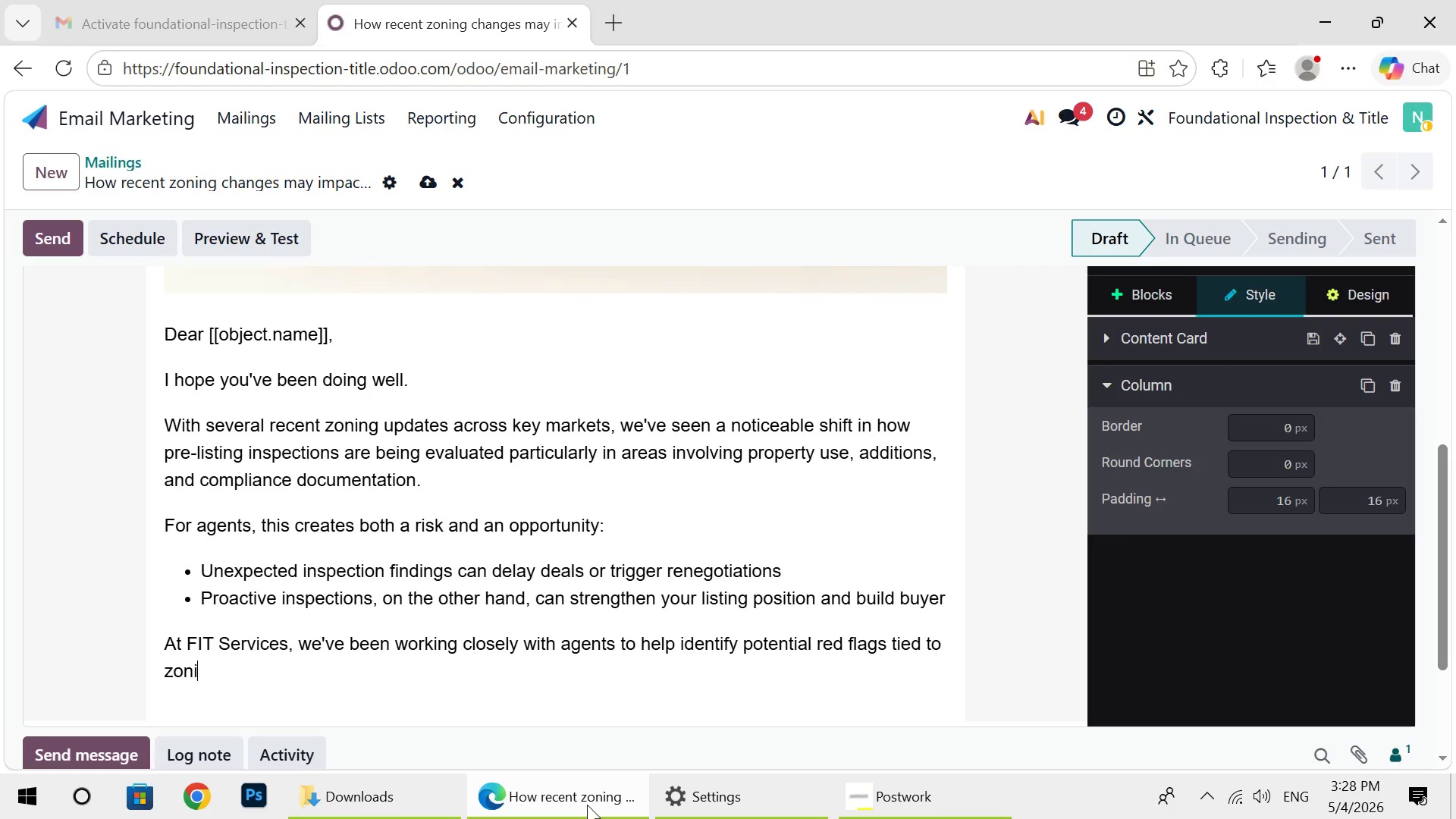 
wait(9.47)
 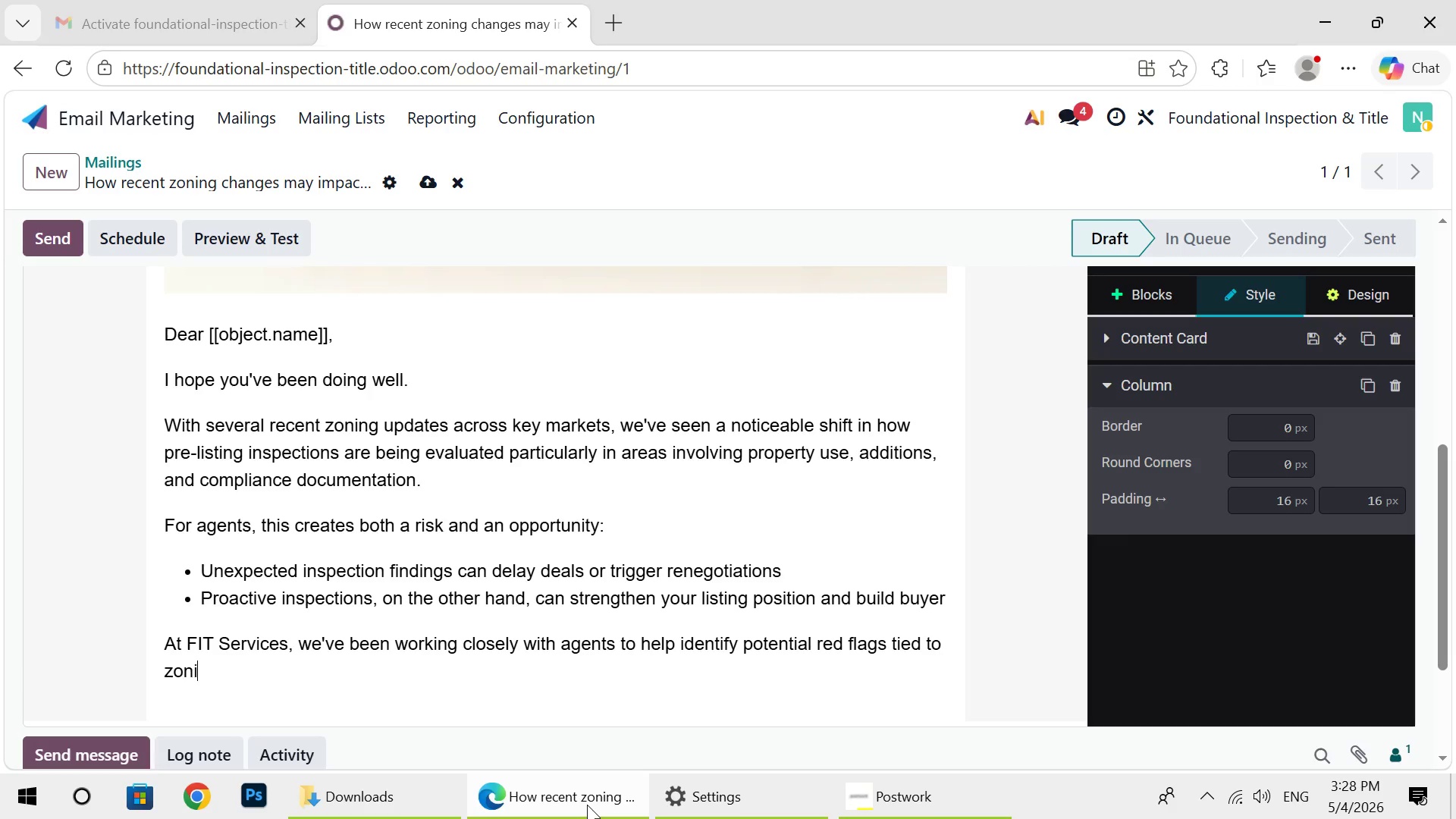 
type(ngs ch)
 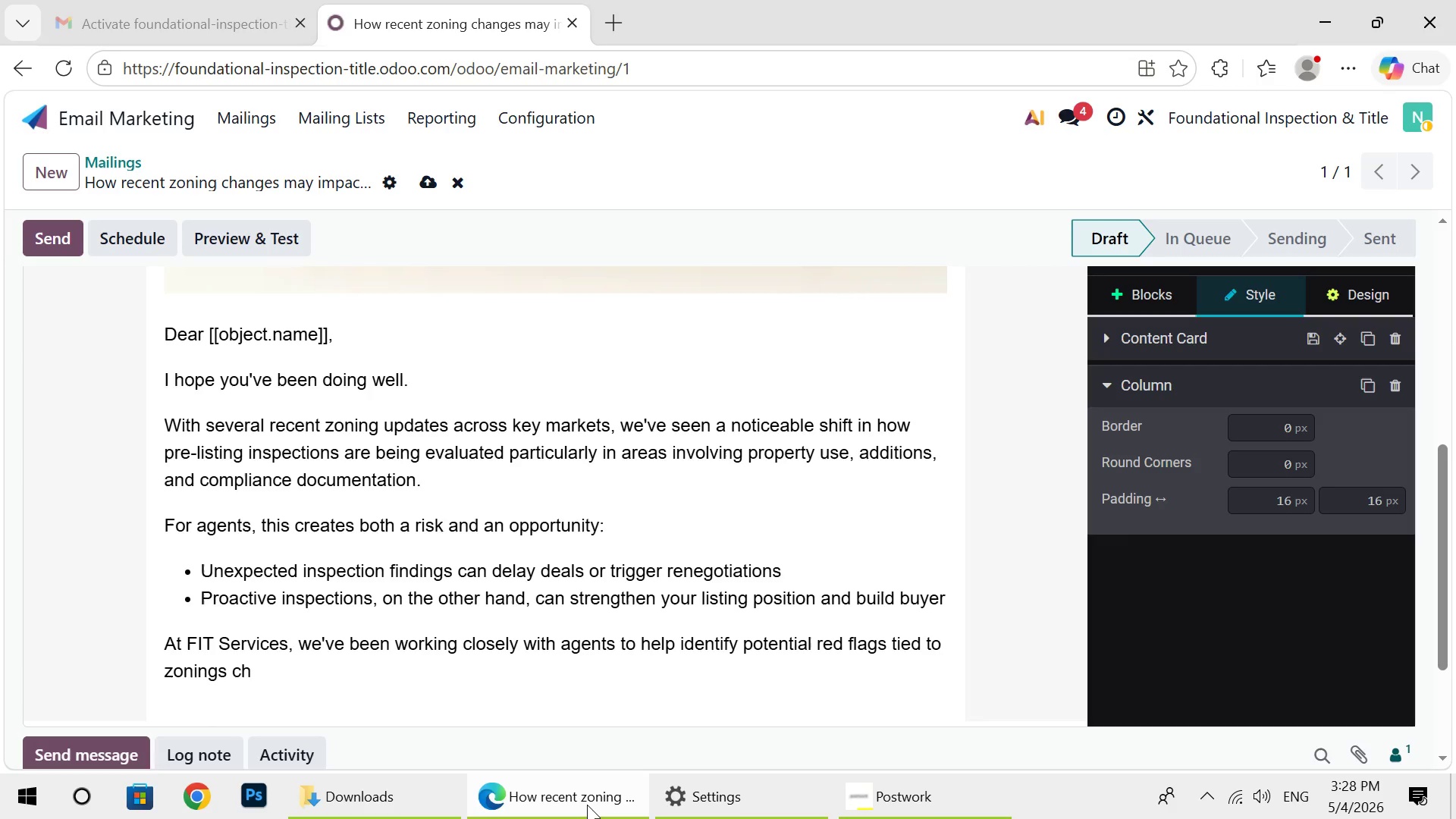 
type(anges before)
 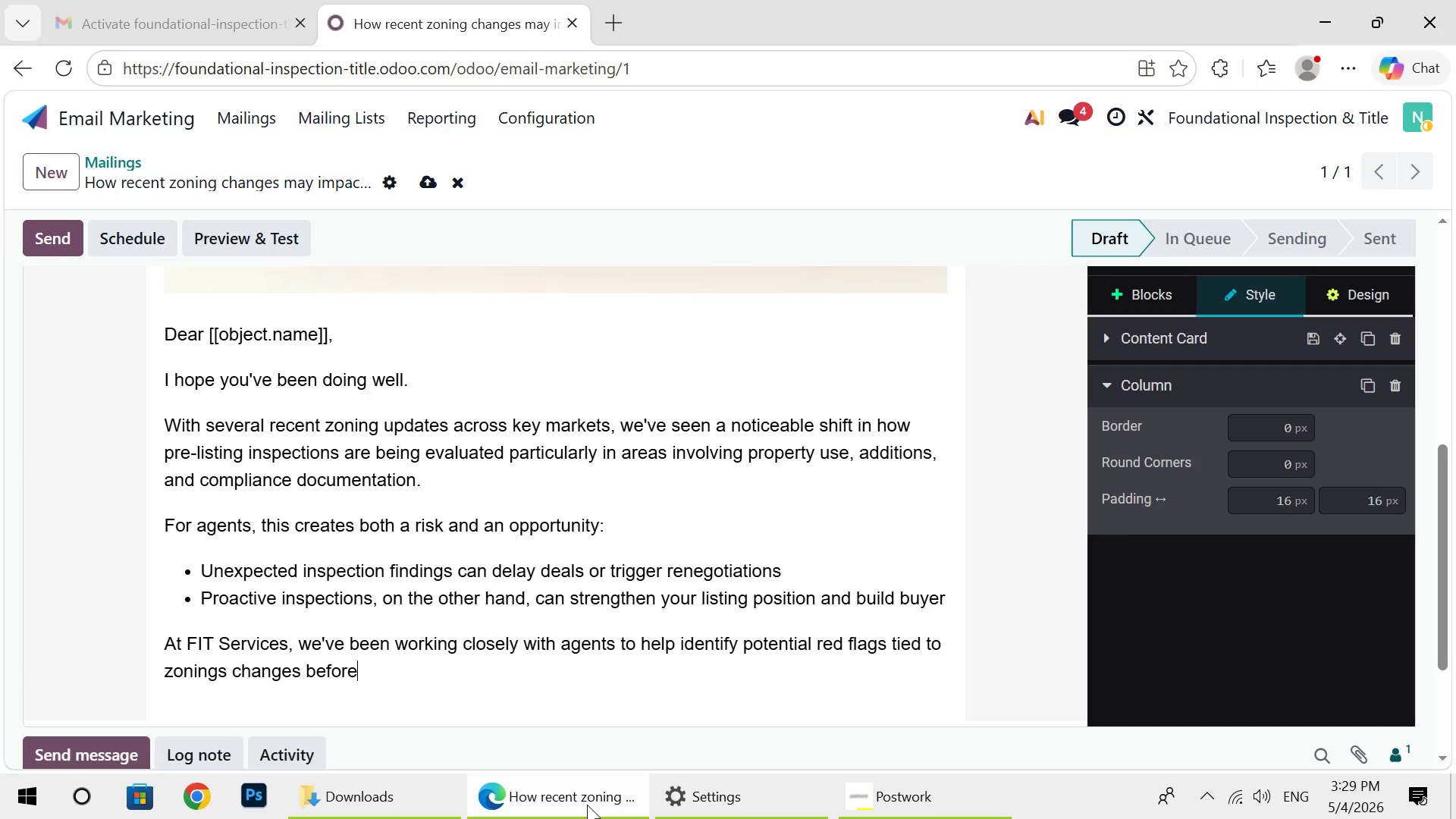 
wait(92.3)
 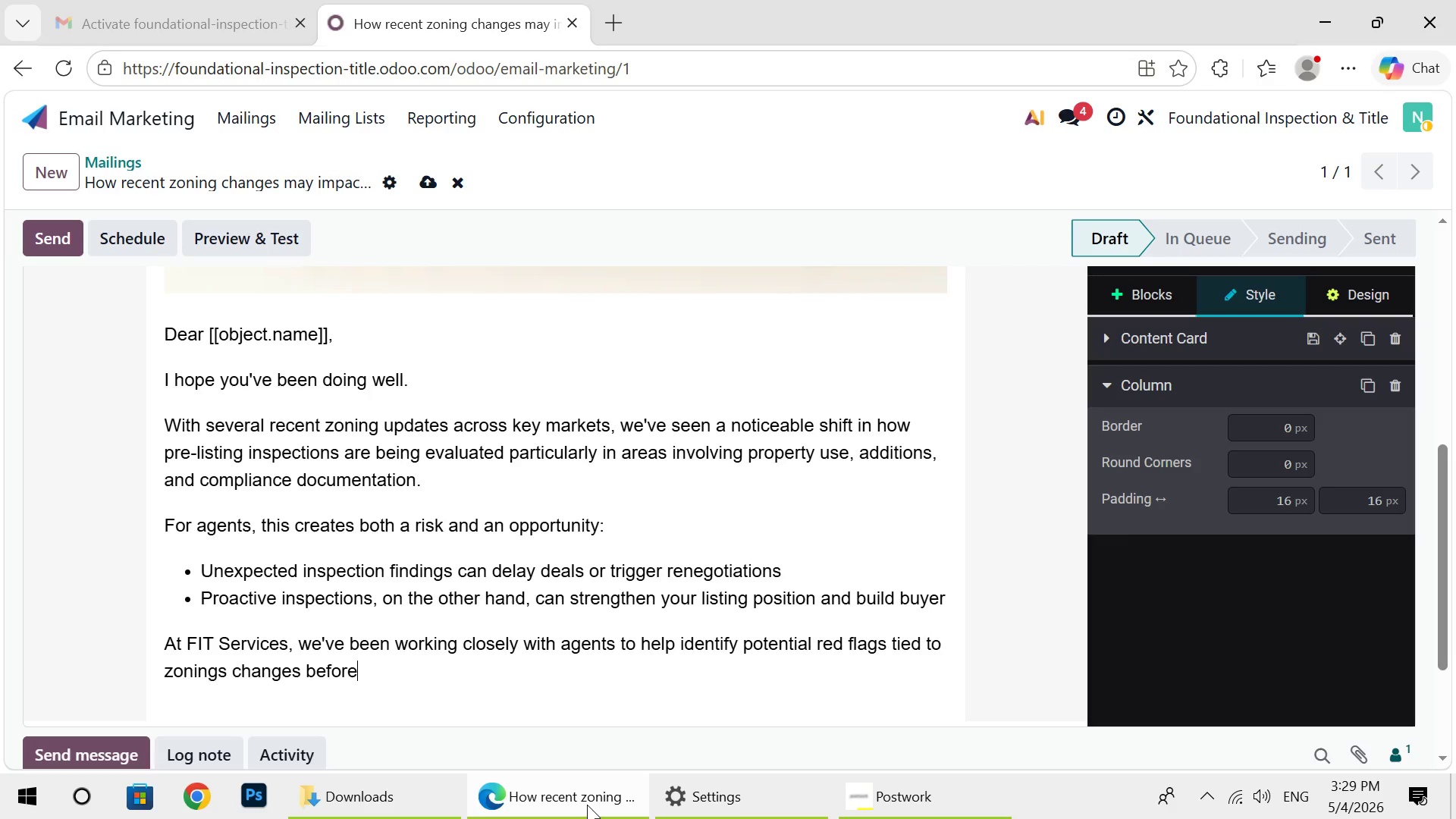 
key(Space)
 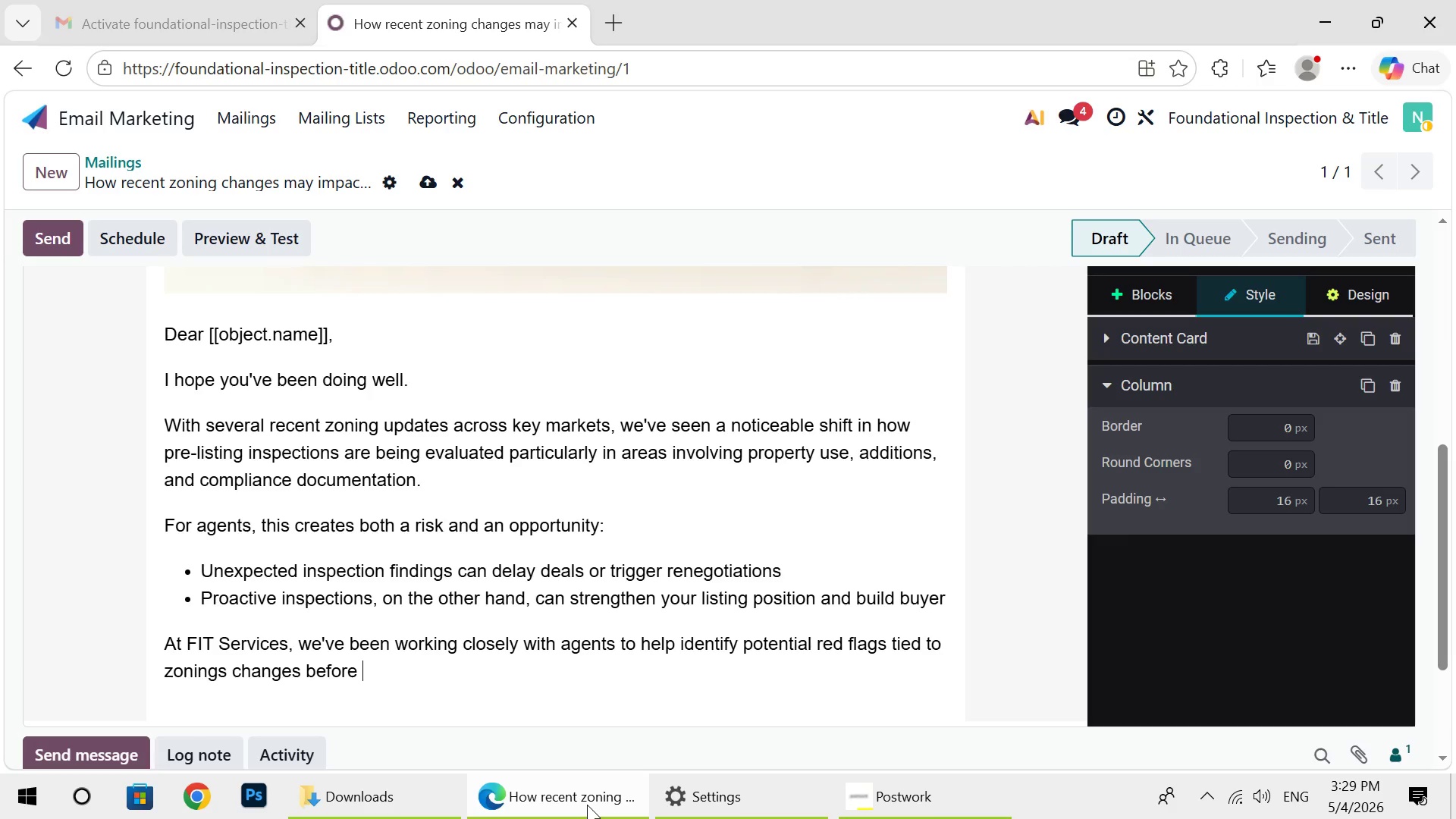 
key(A)
 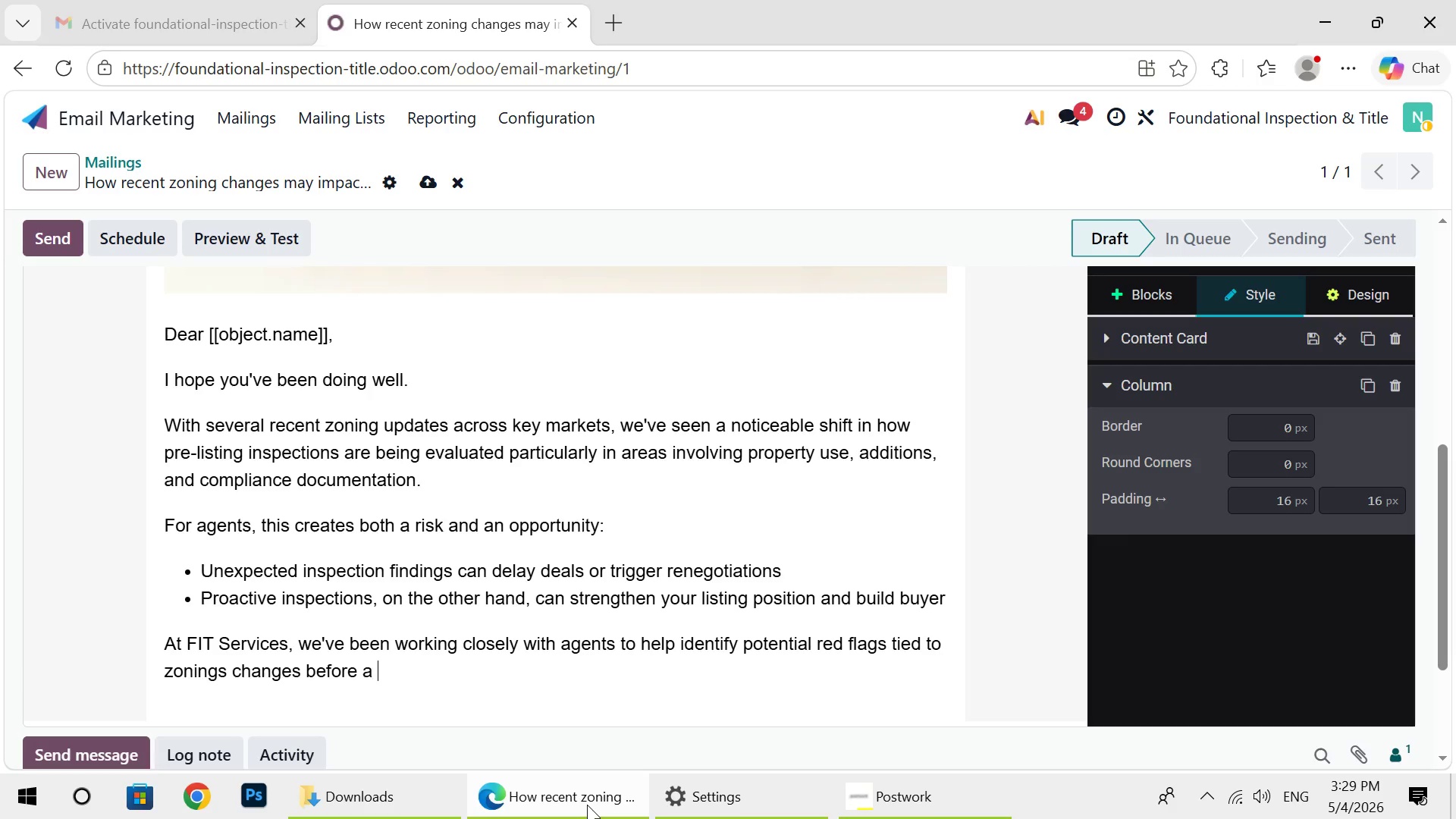 
key(Space)
 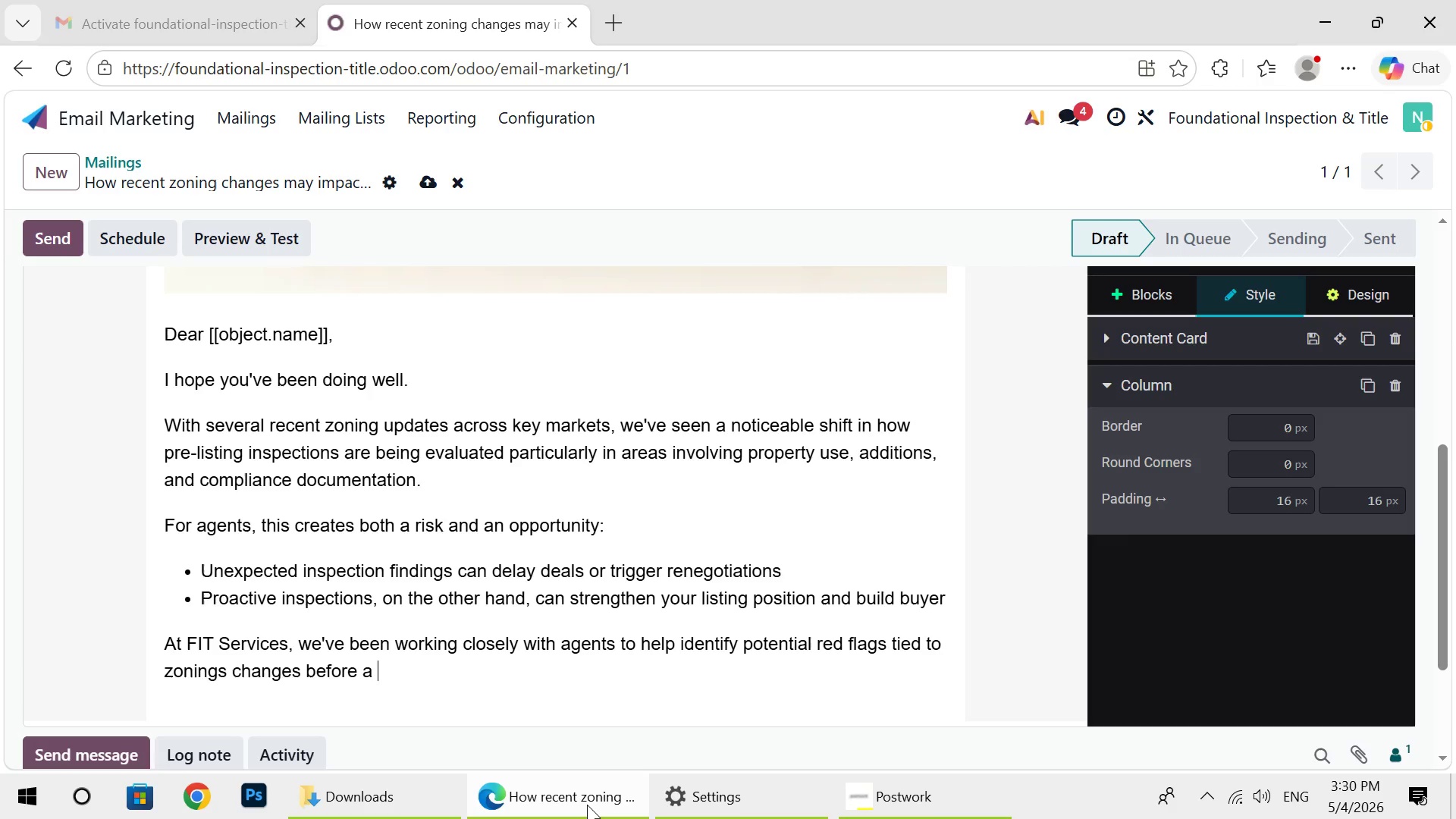 
type(pro)
 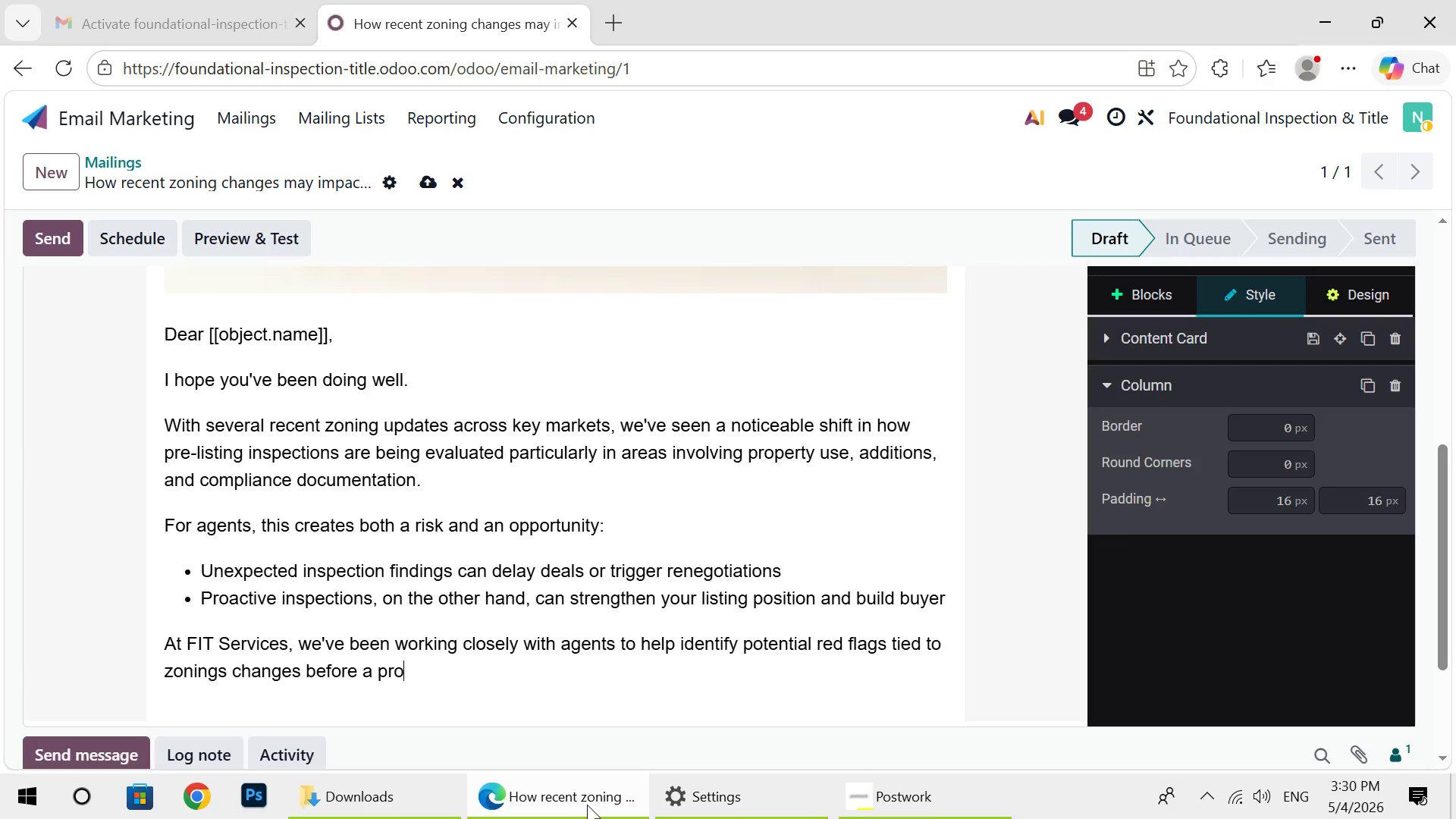 
wait(41.2)
 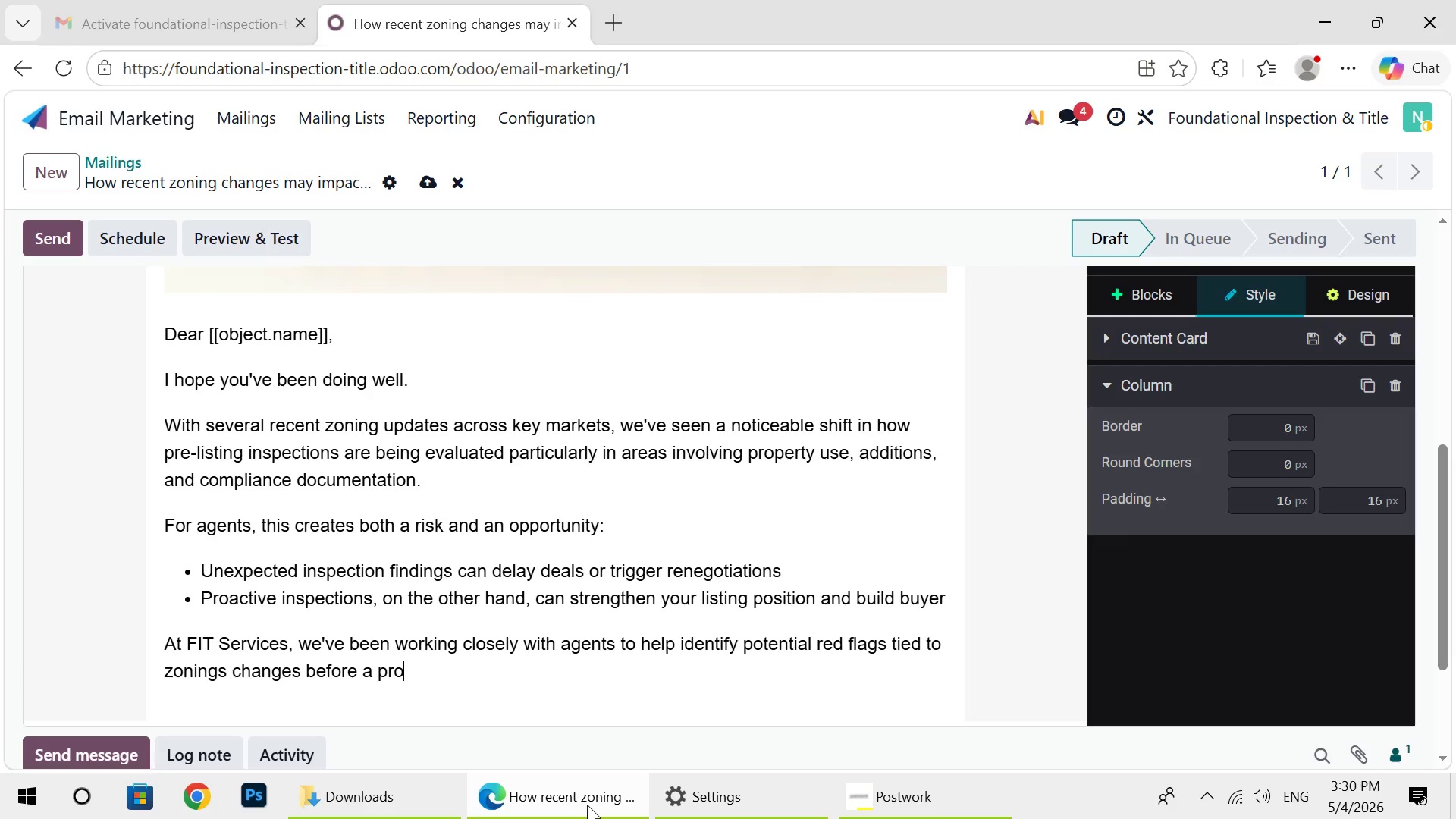 
key(Backspace)
 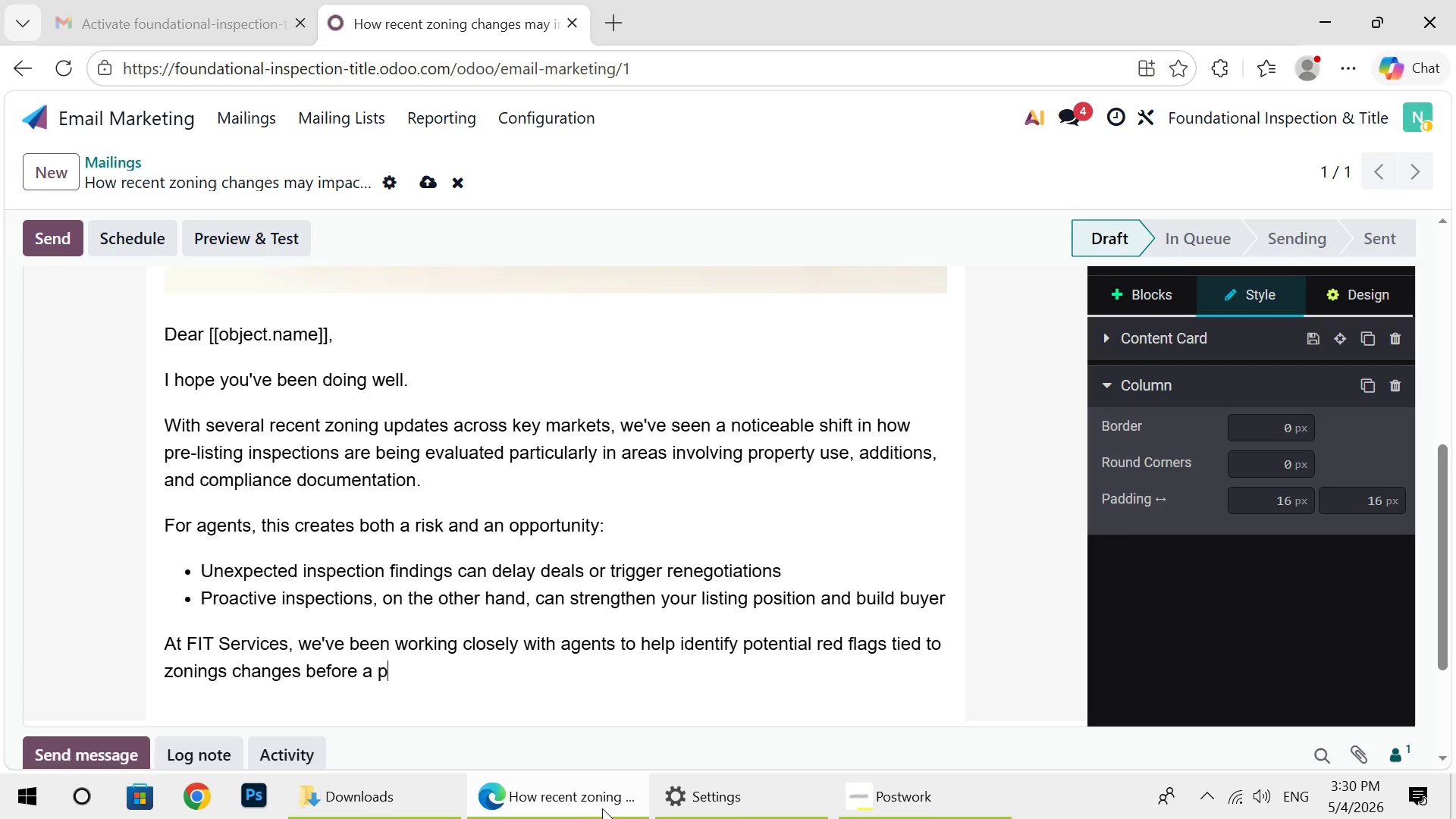 
key(Backspace)
 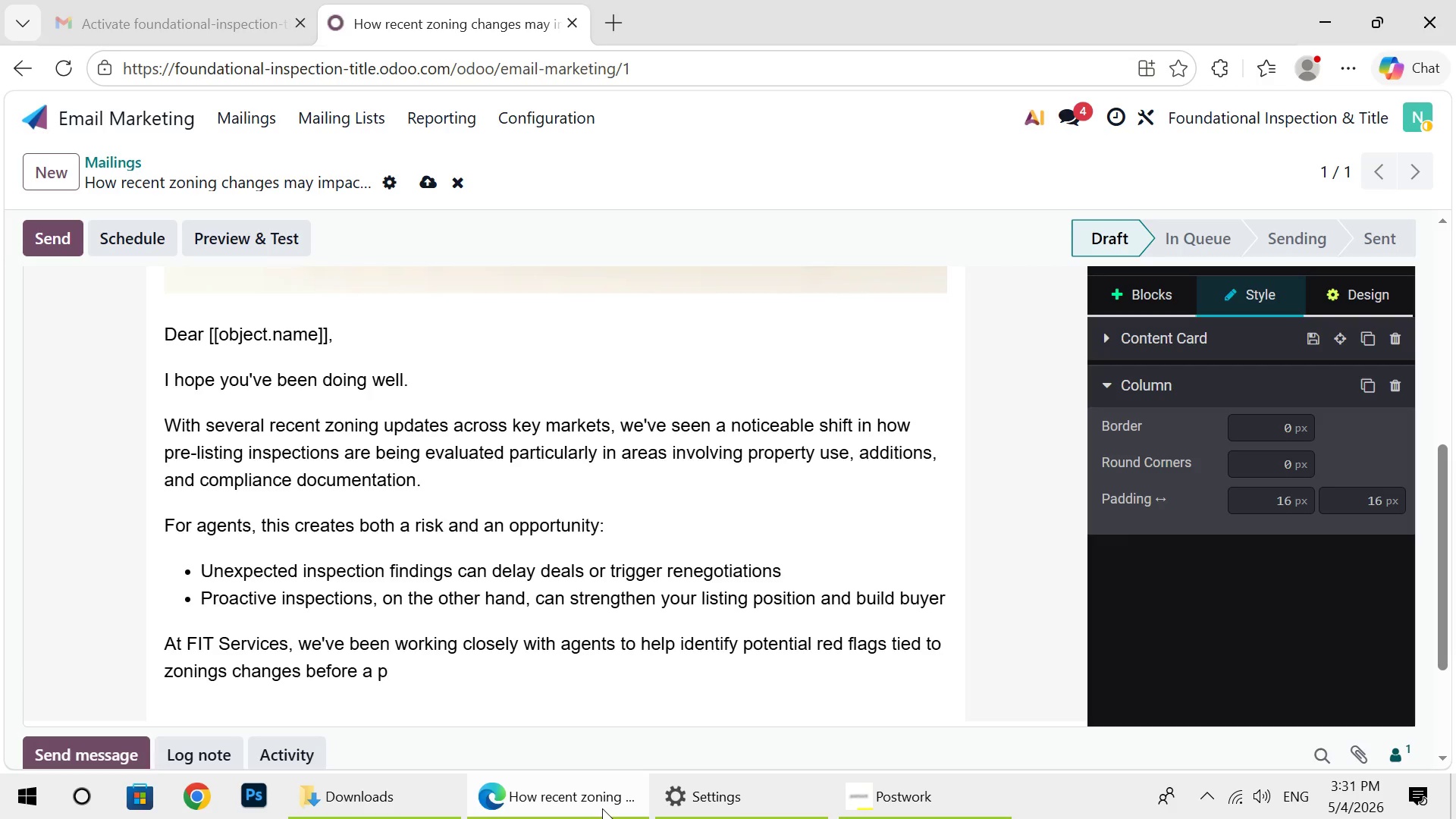 
wait(31.98)
 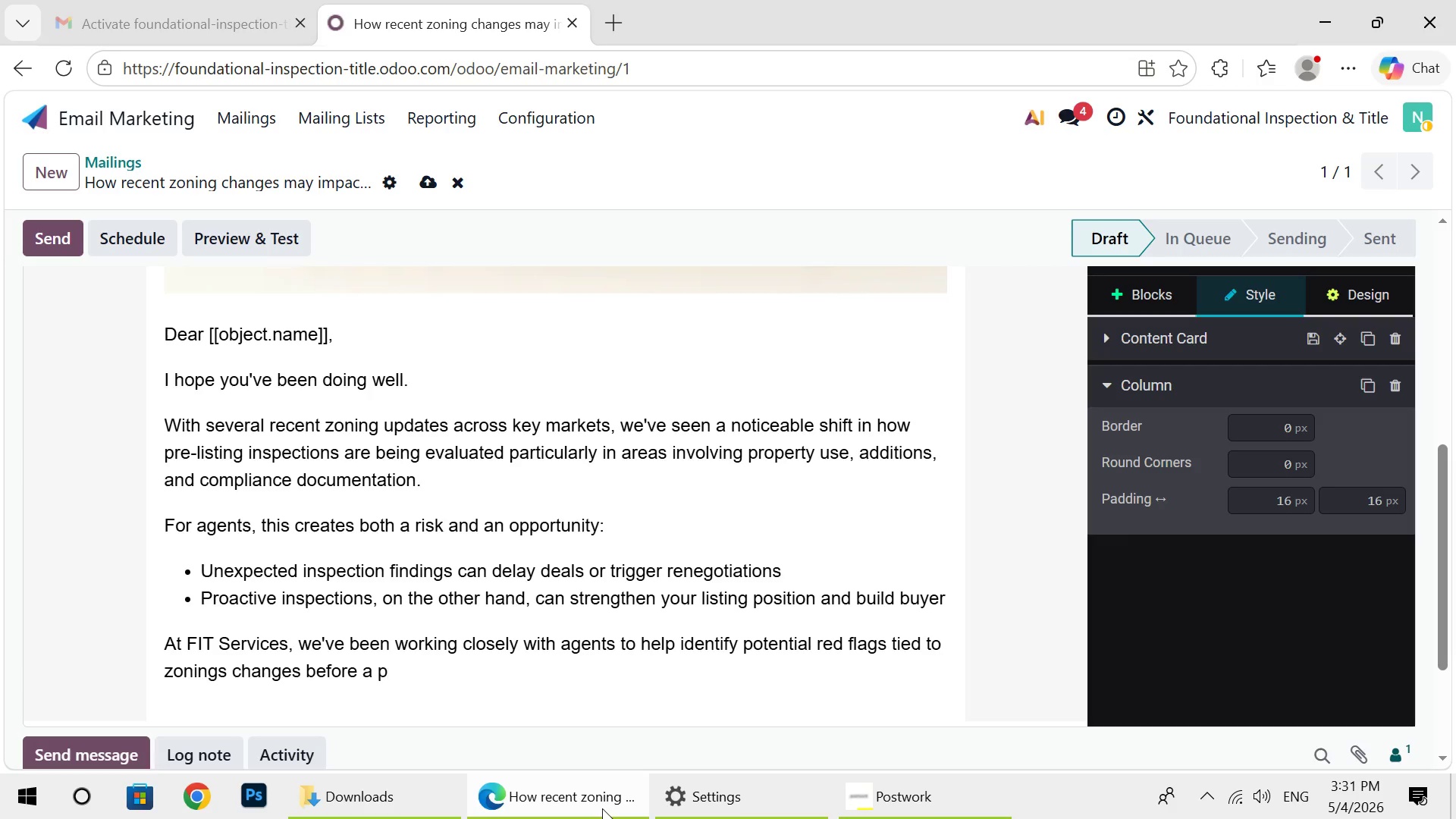 
type(ro)
 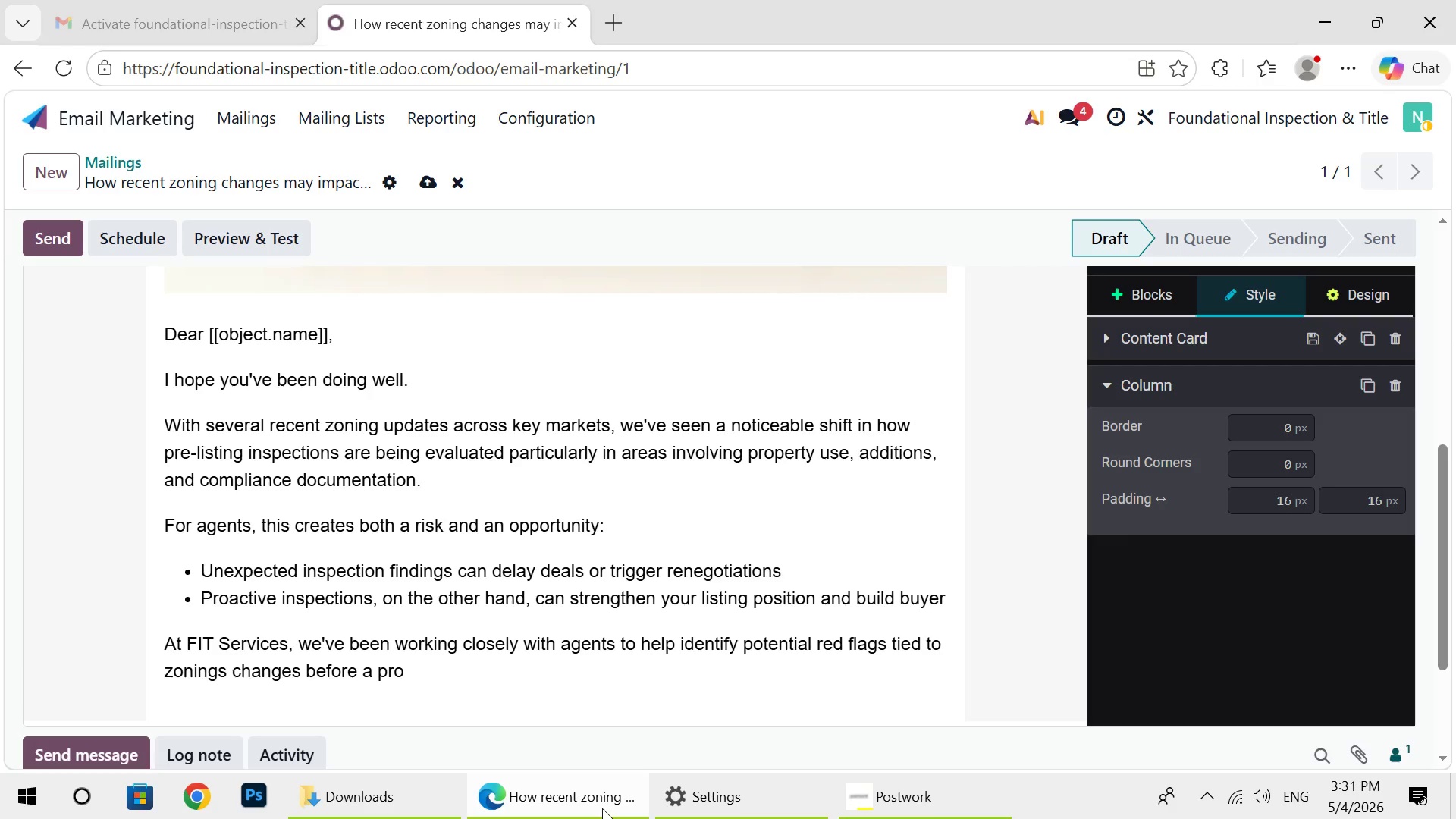 
wait(28.91)
 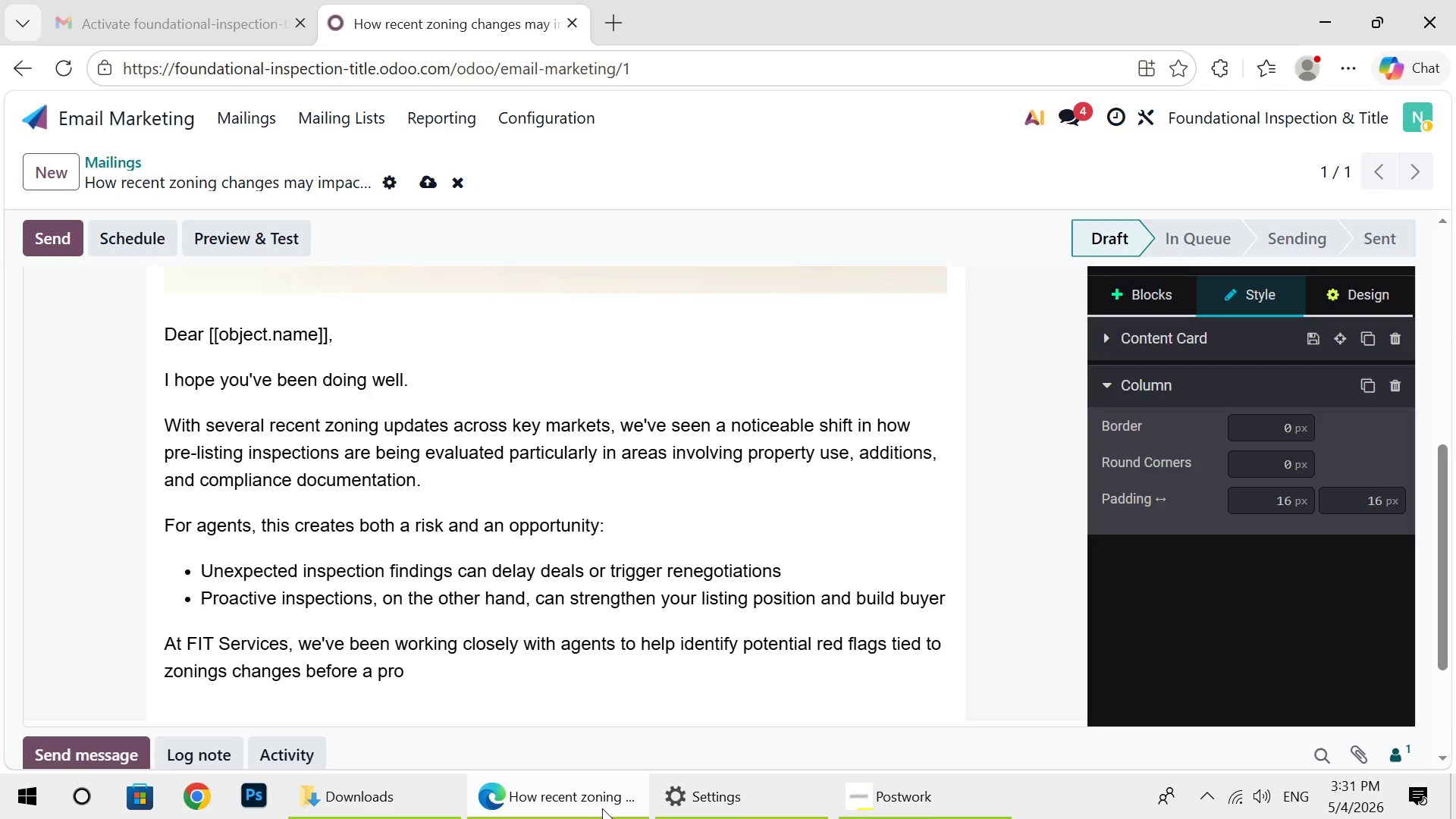 
type(per)
 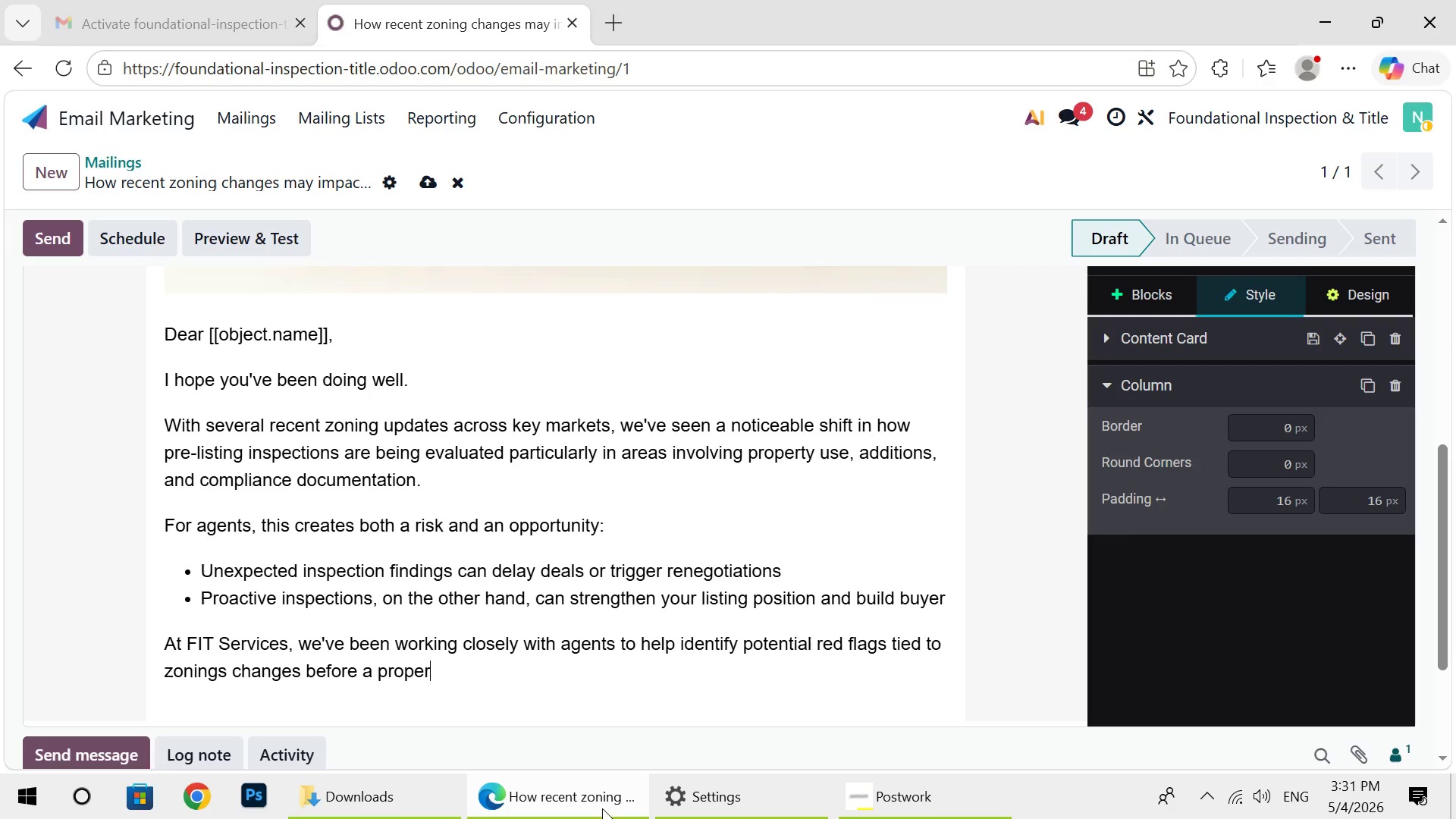 
type(y hitss)
key(Backspace)
type( the)
 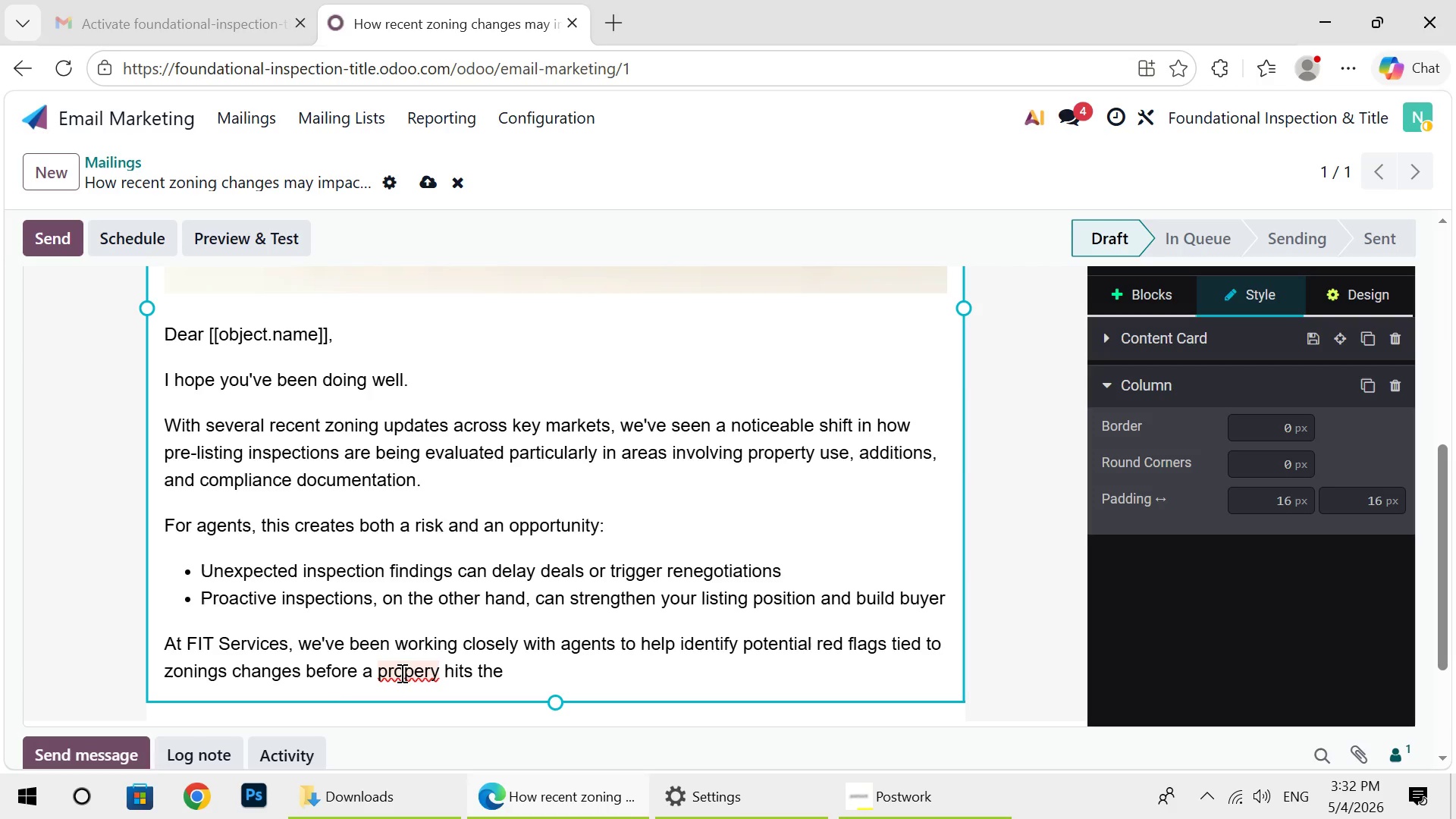 
right_click([410, 675])
 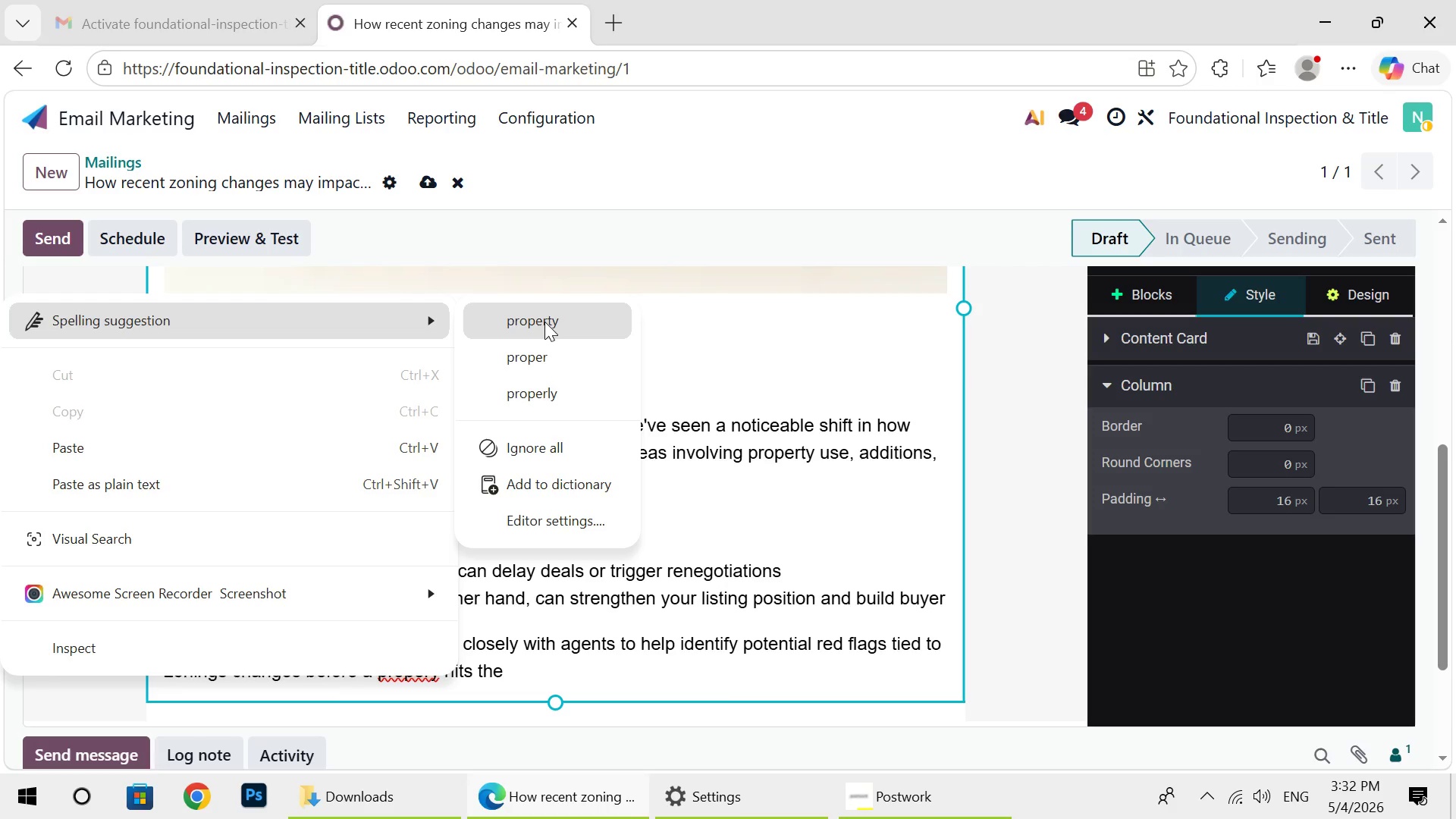 
left_click([544, 319])
 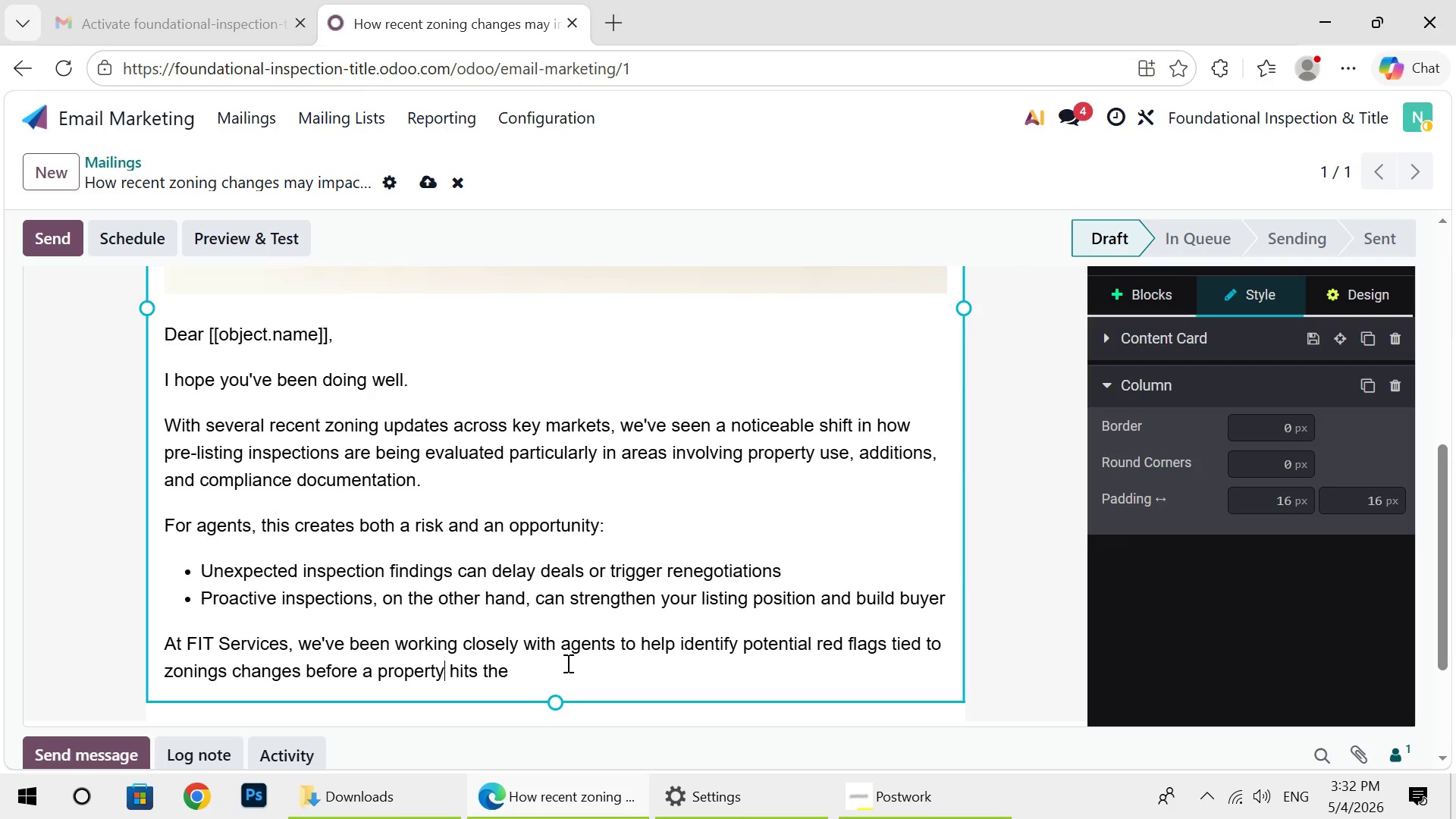 
left_click([566, 663])
 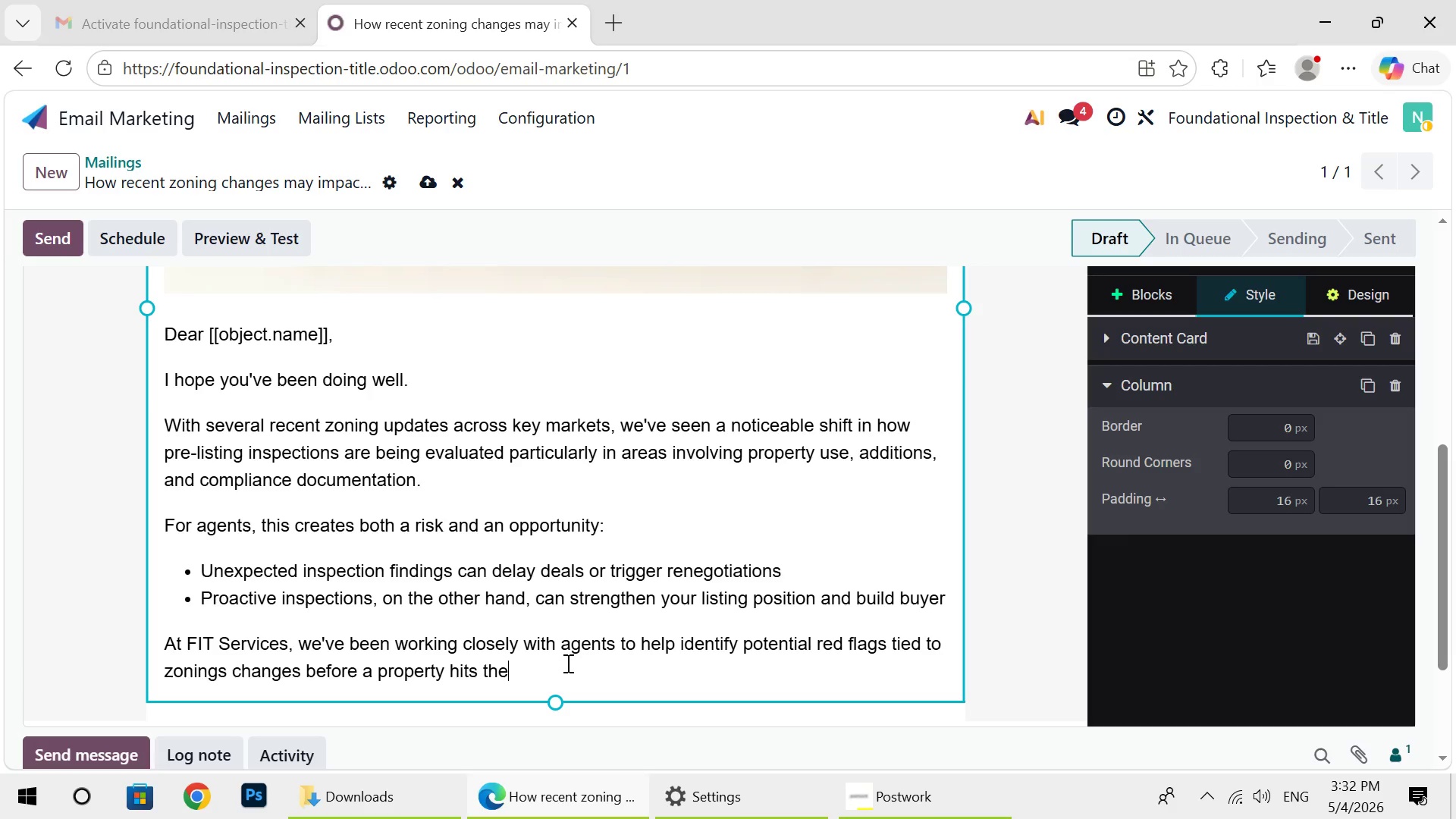 
type( market)
 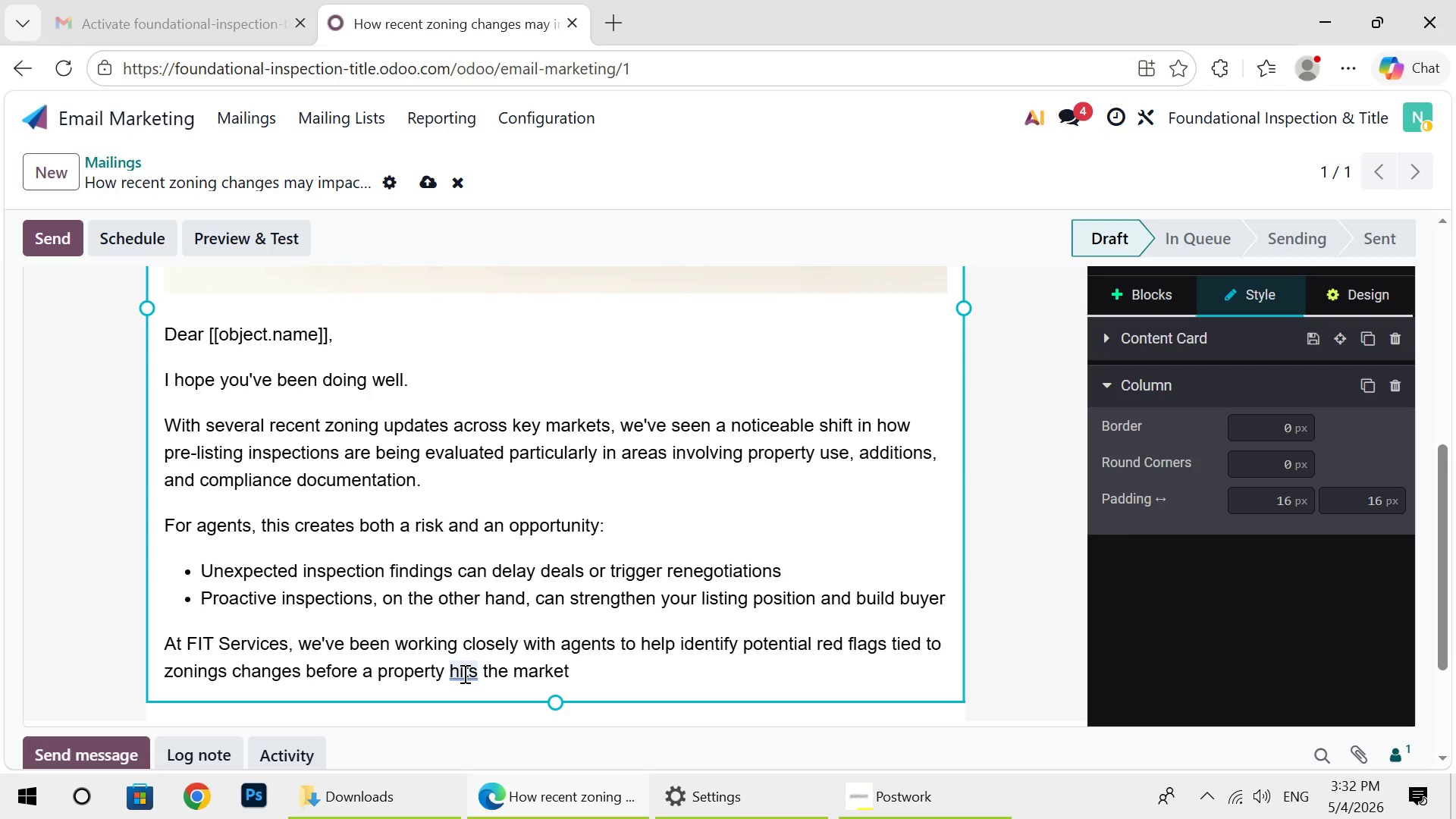 
wait(7.02)
 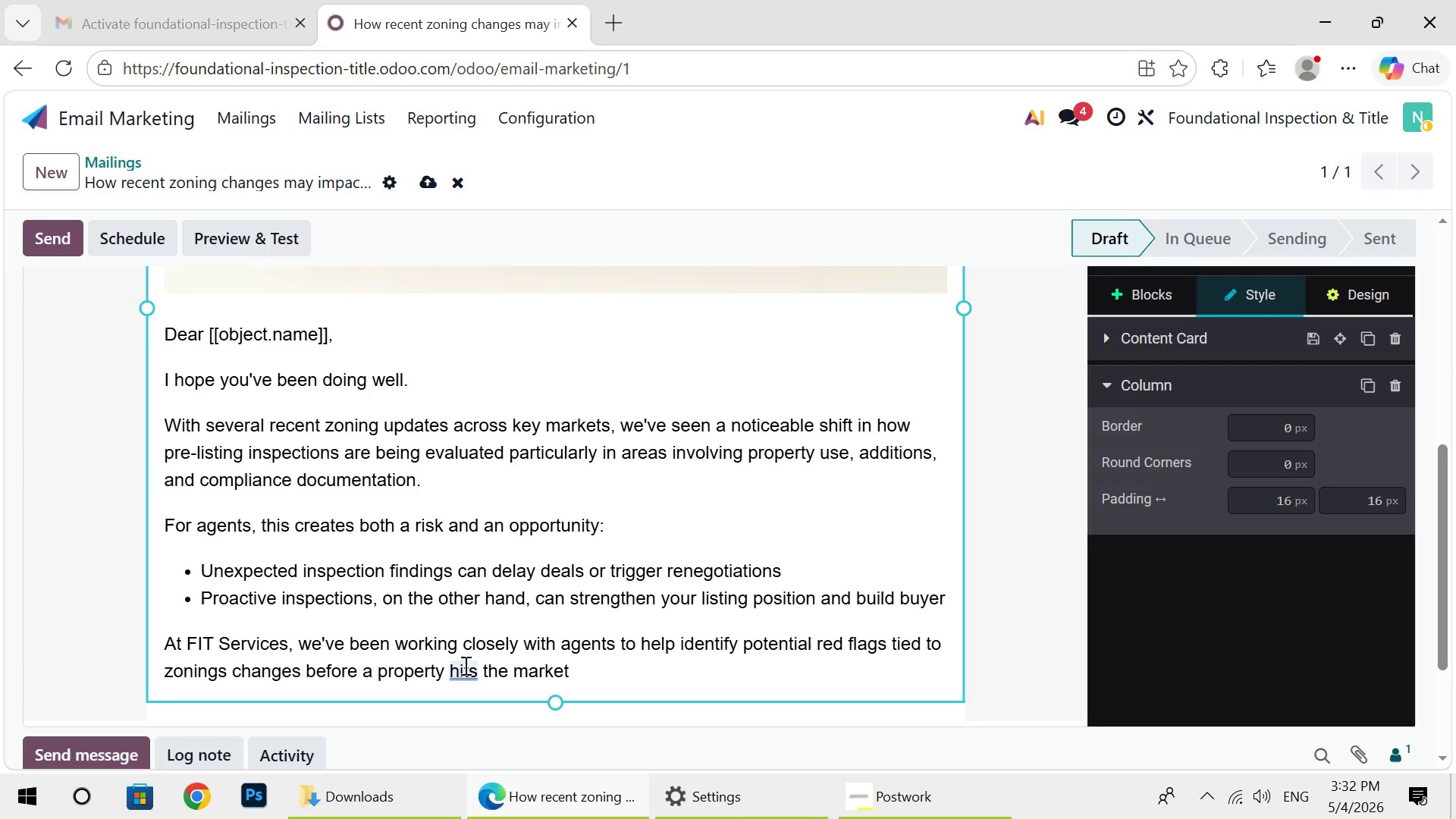 
right_click([463, 673])
 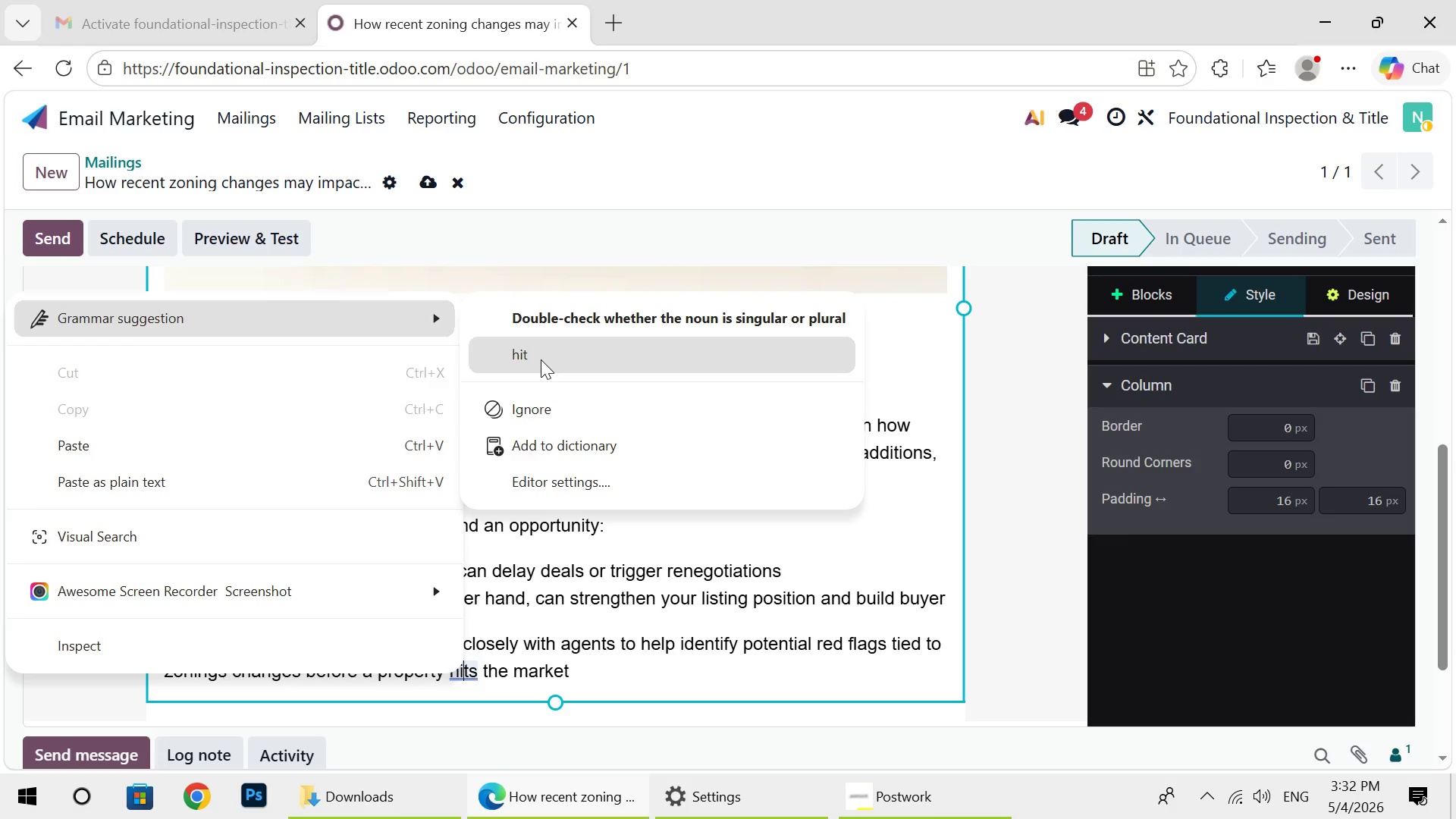 
left_click([541, 359])
 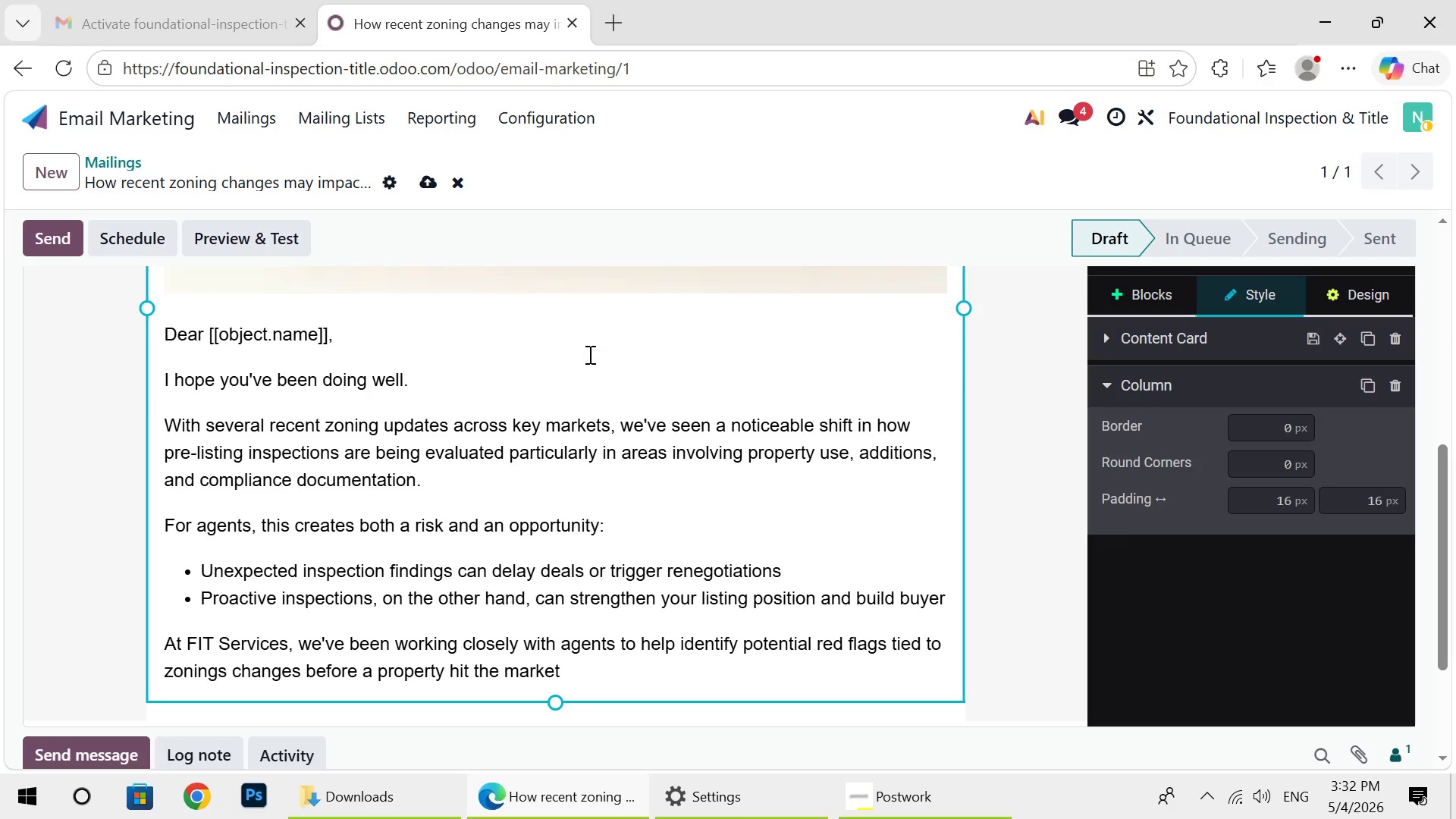 
wait(5.81)
 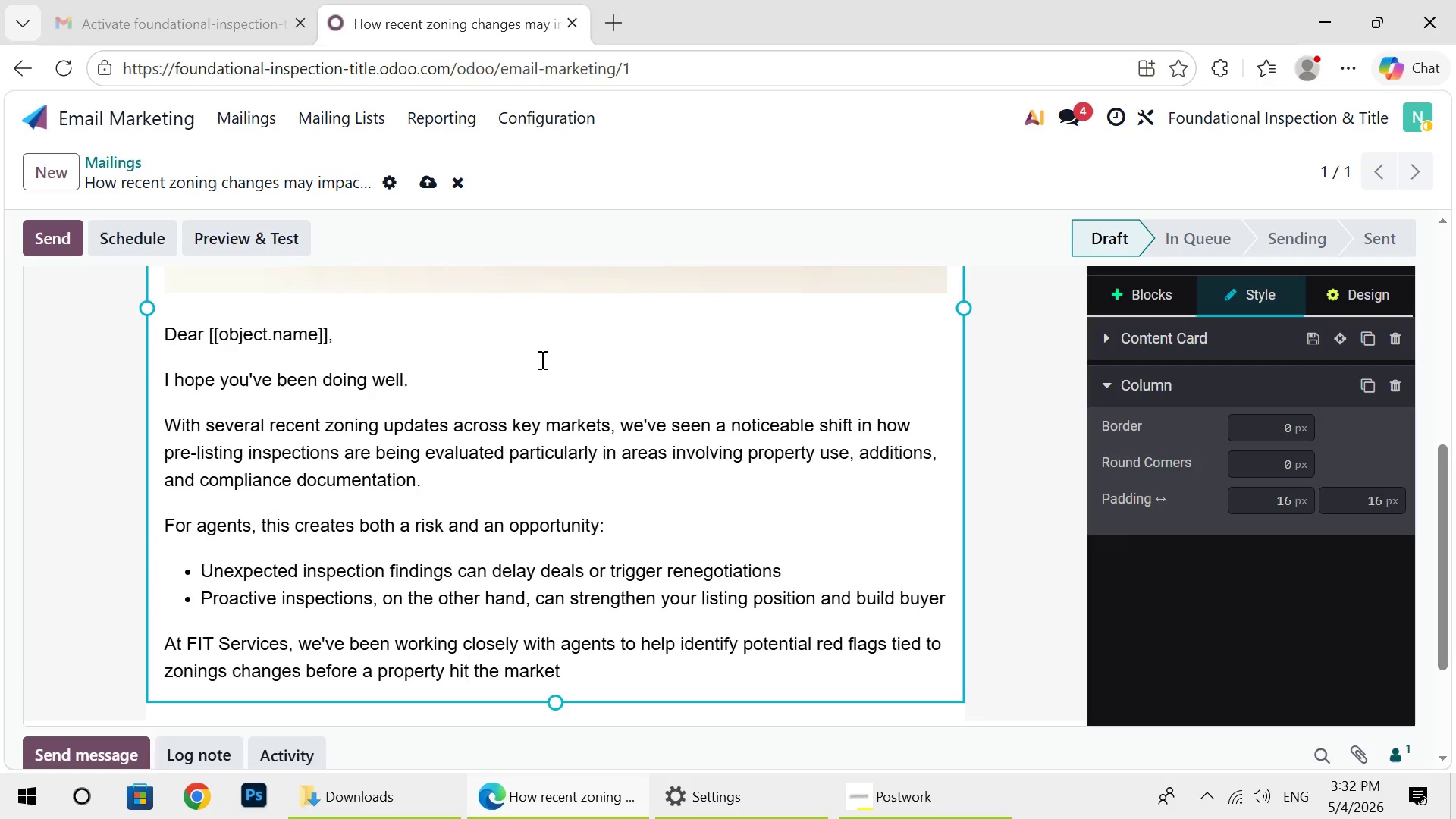 
left_click([584, 670])
 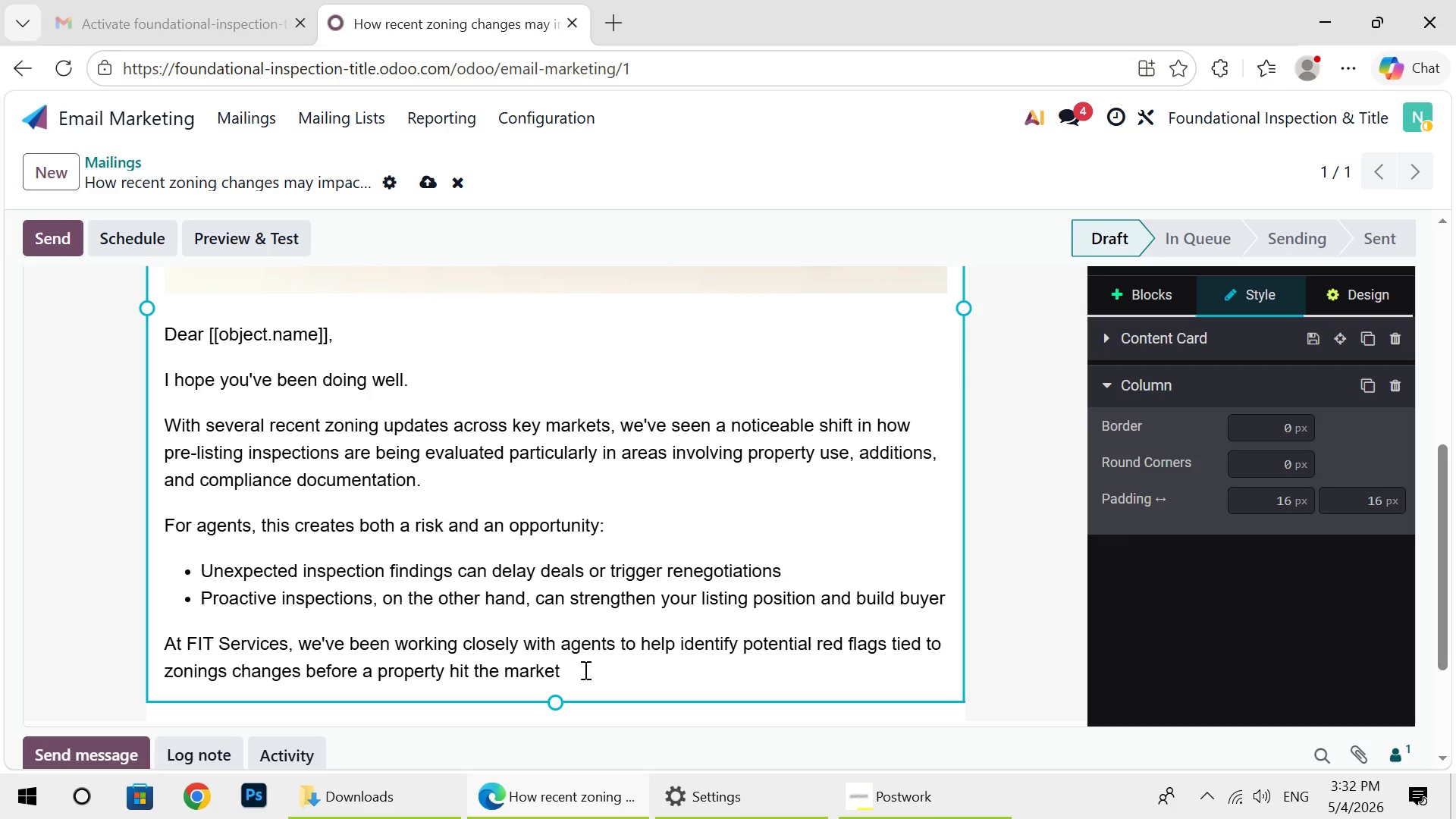 
key(Period)
 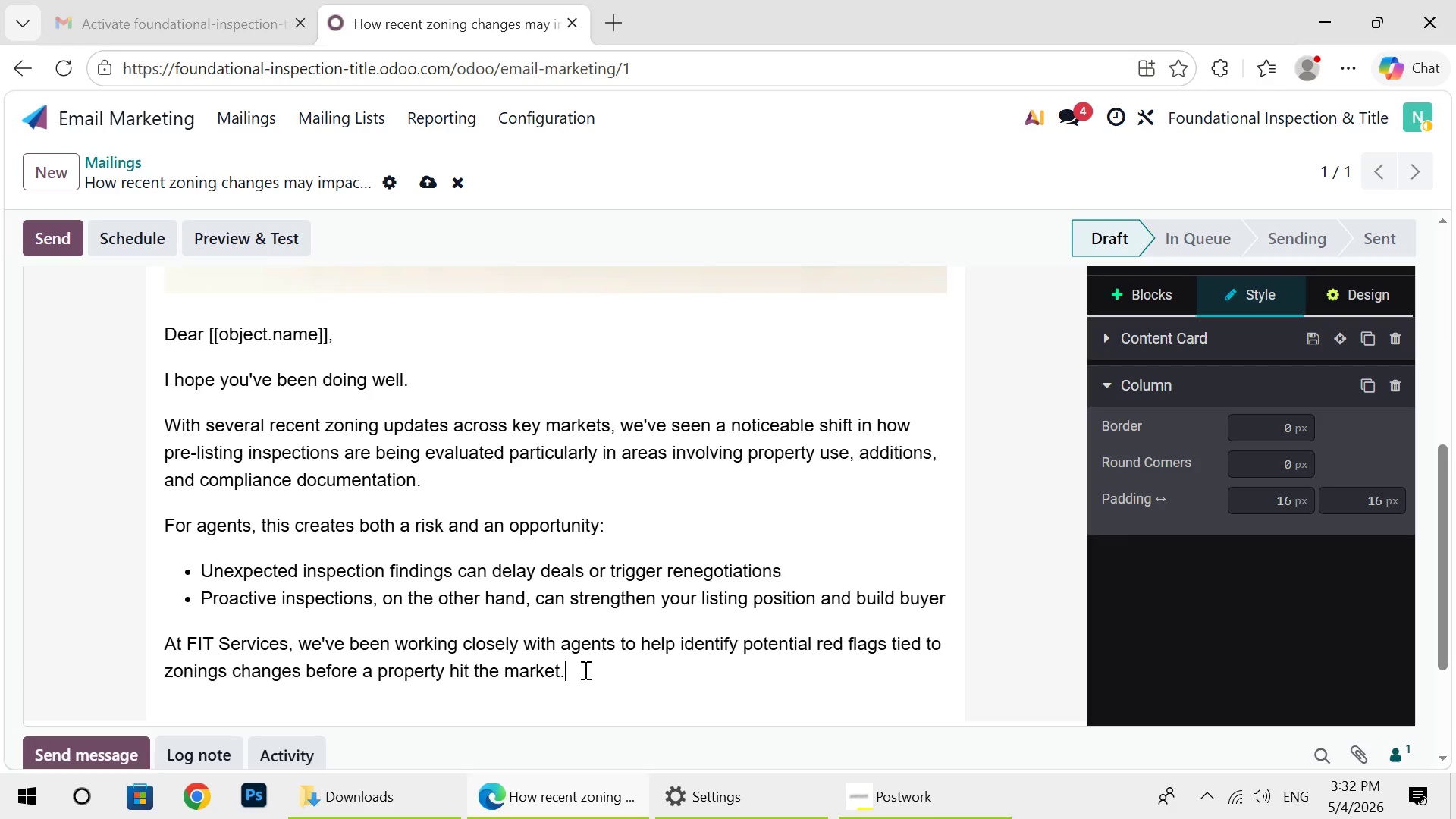 
key(Enter)
 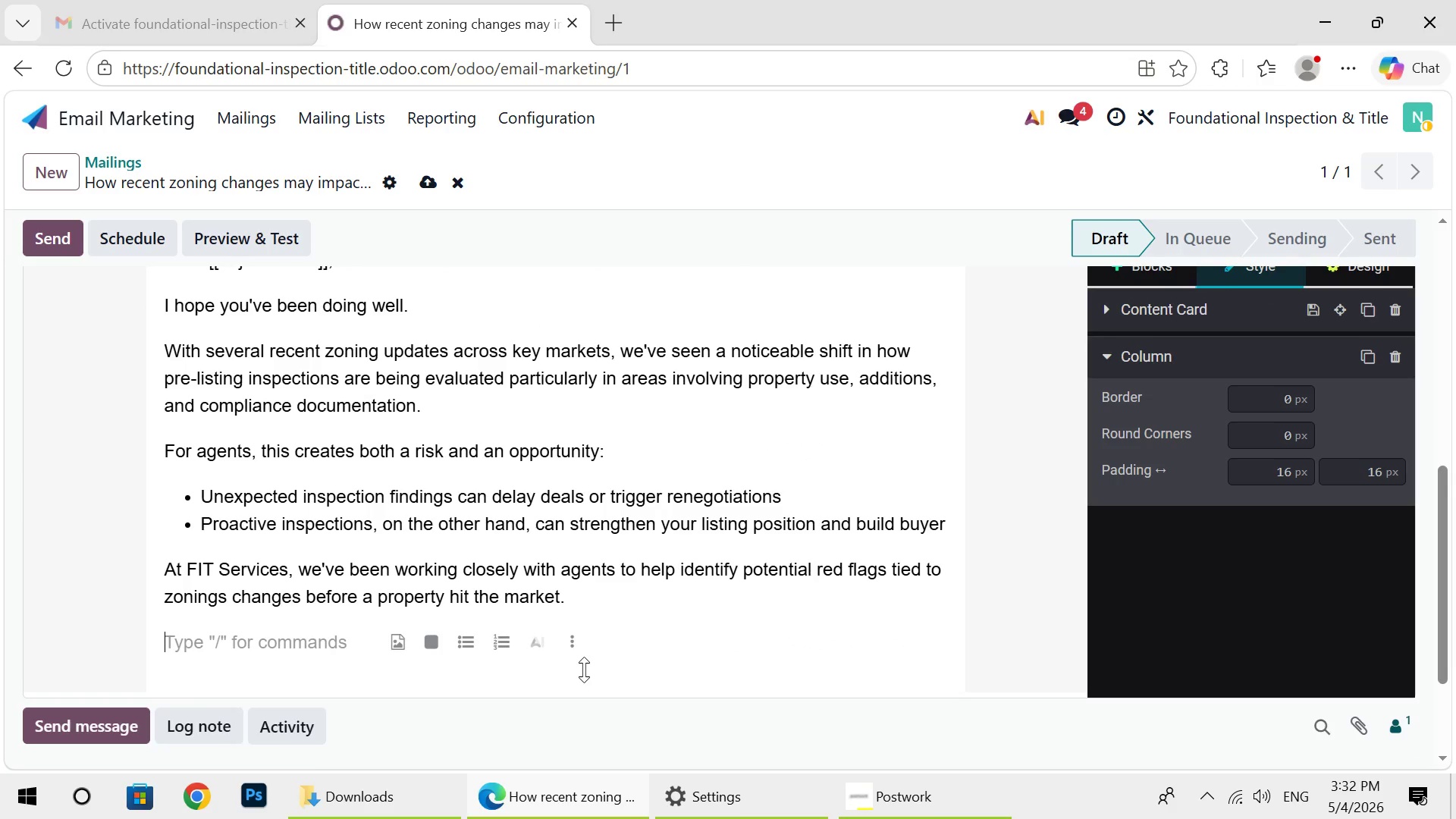 
wait(5.34)
 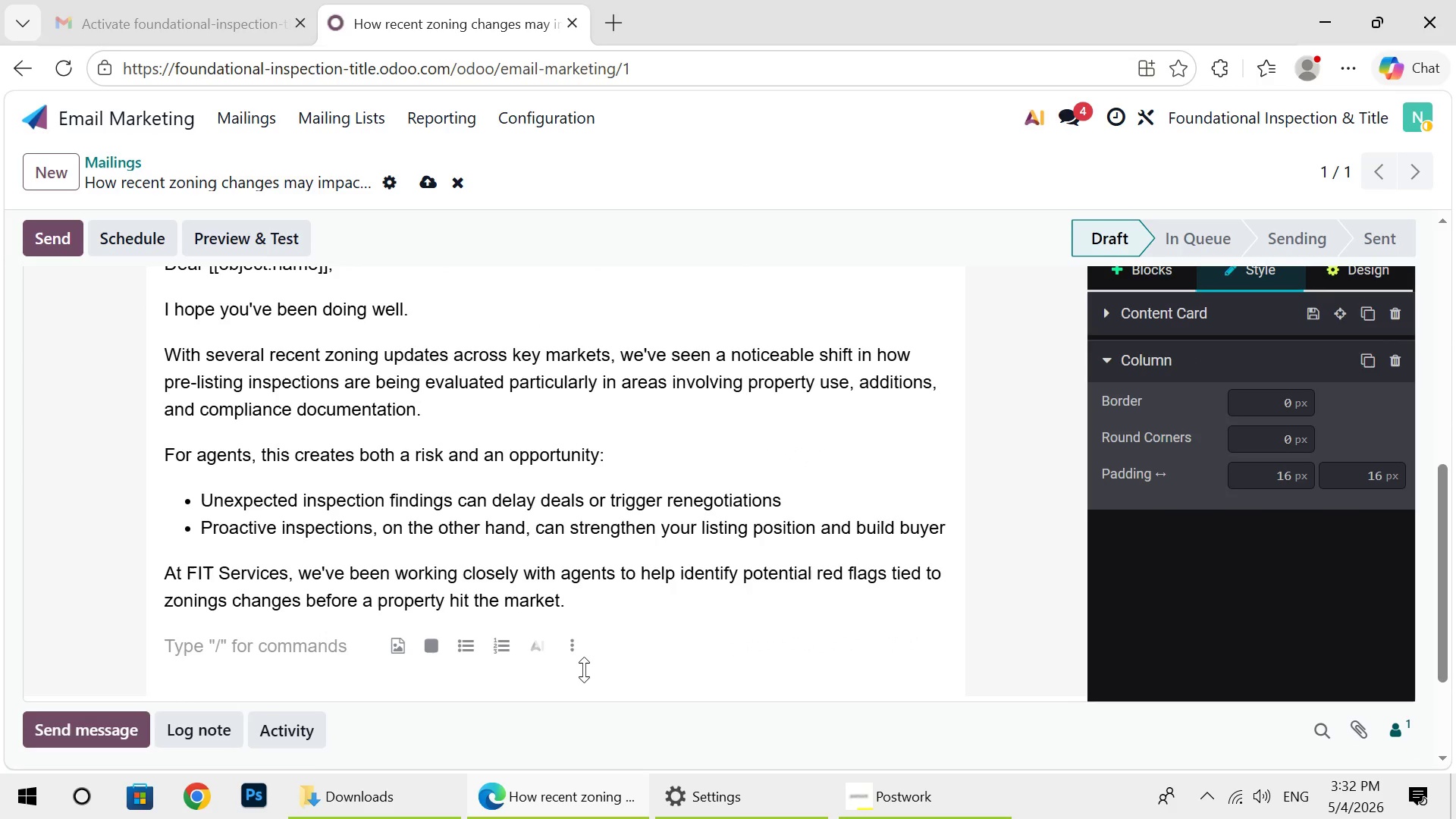 
key(Shift+G)
 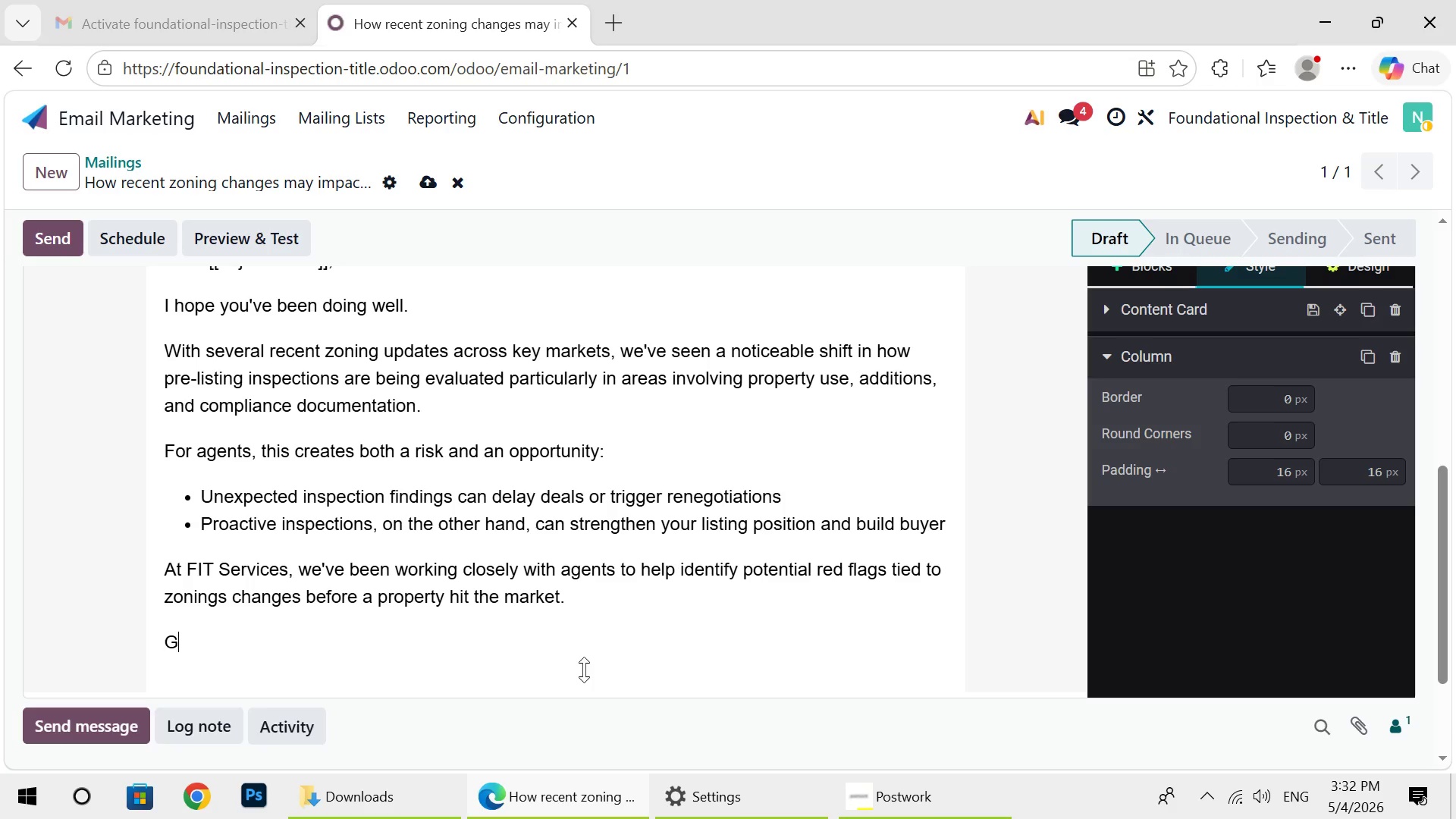 
wait(8.14)
 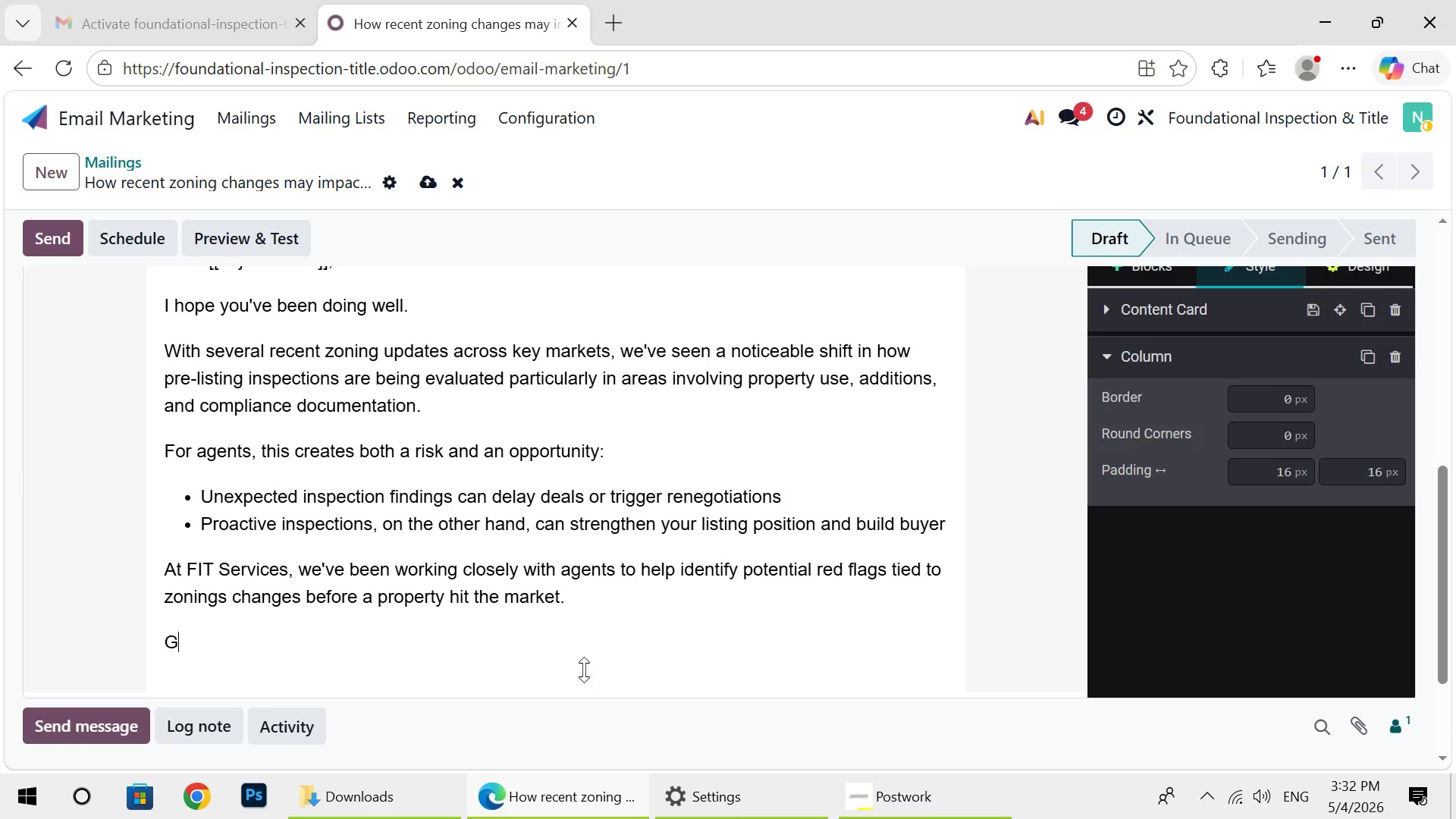 
type(iven that )
 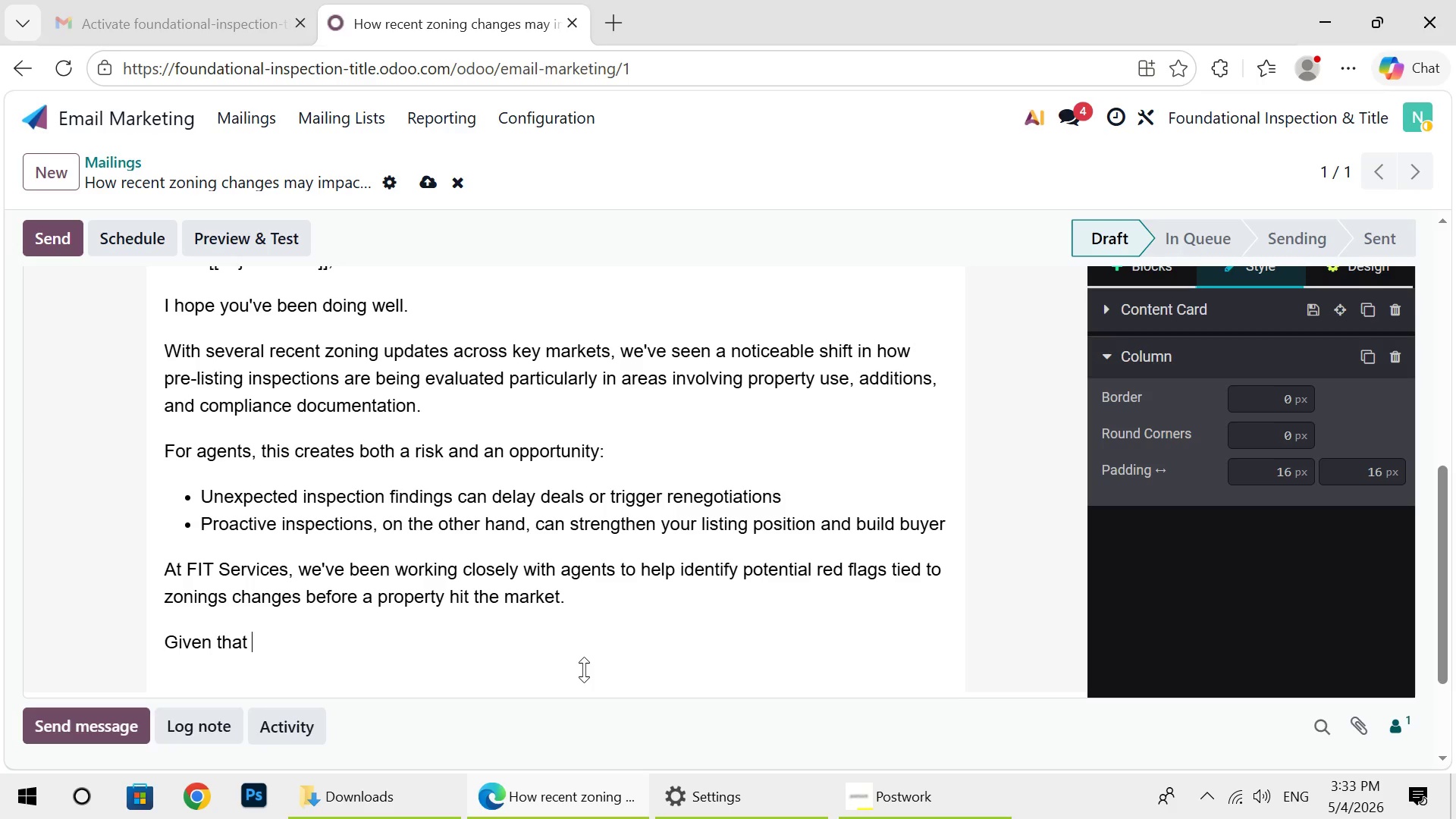 
wait(11.75)
 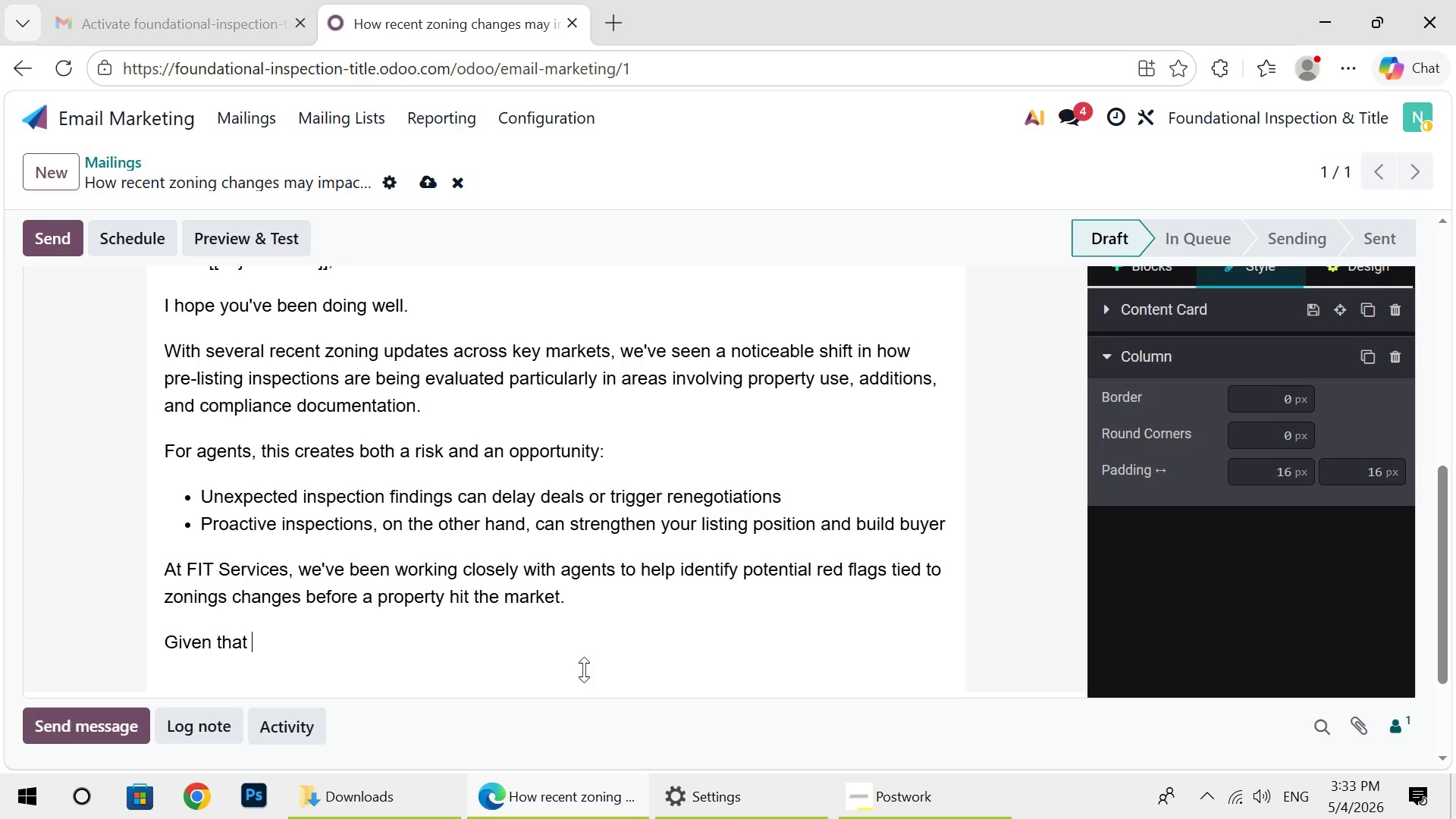 
type(t)
key(Backspace)
type(your last  )
key(Backspace)
 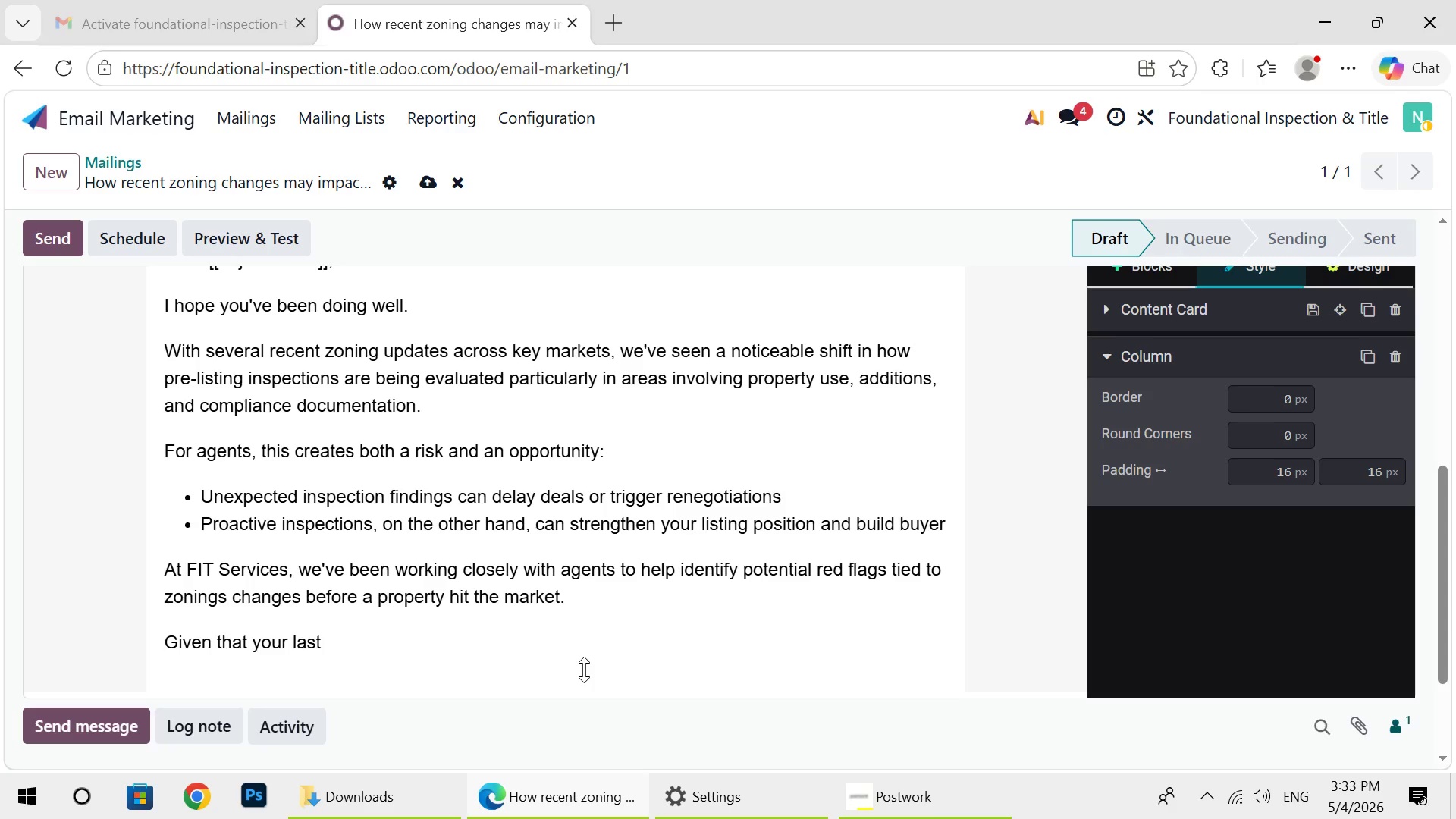 
wait(5.14)
 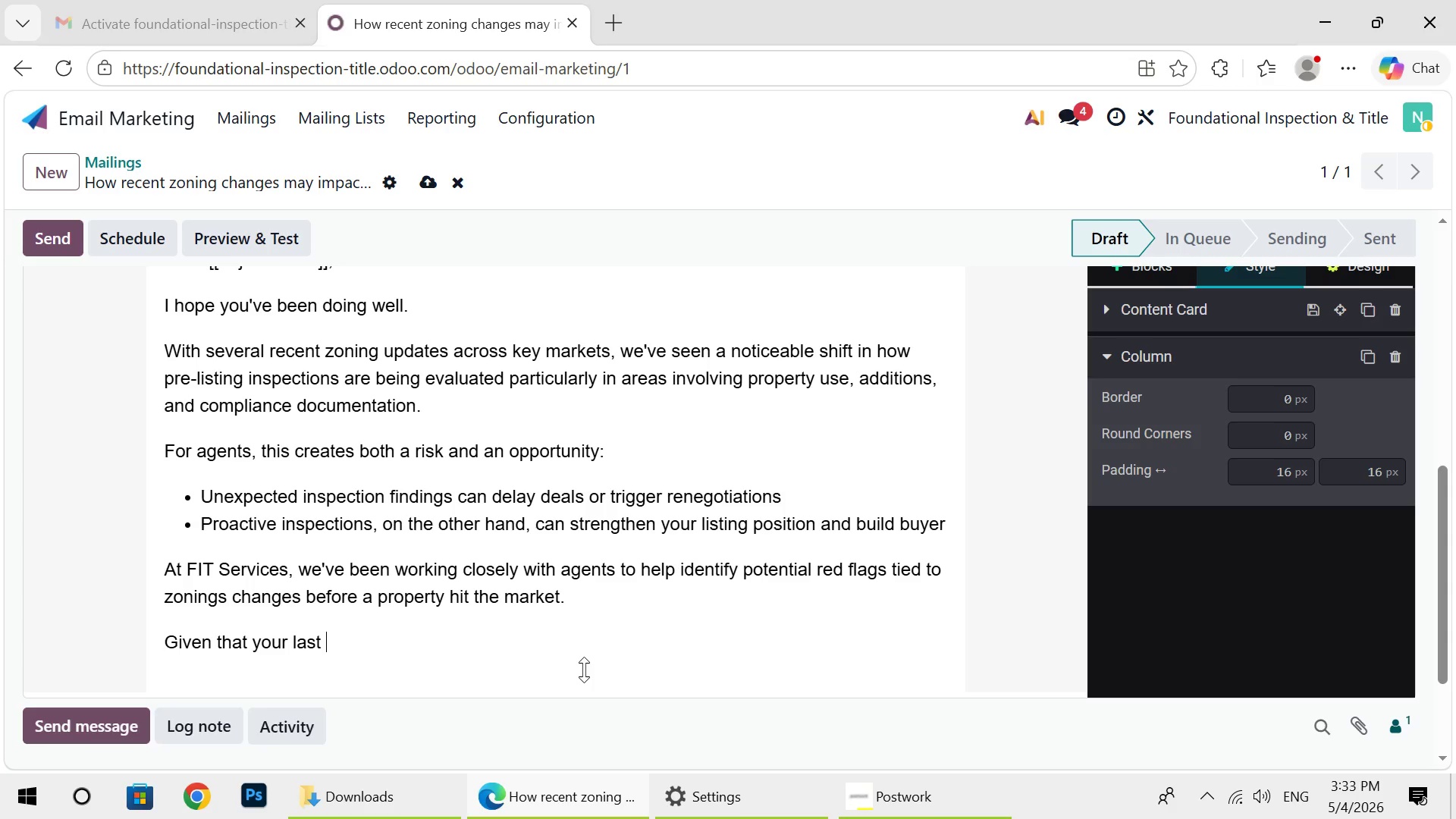 
type(referral was o)
 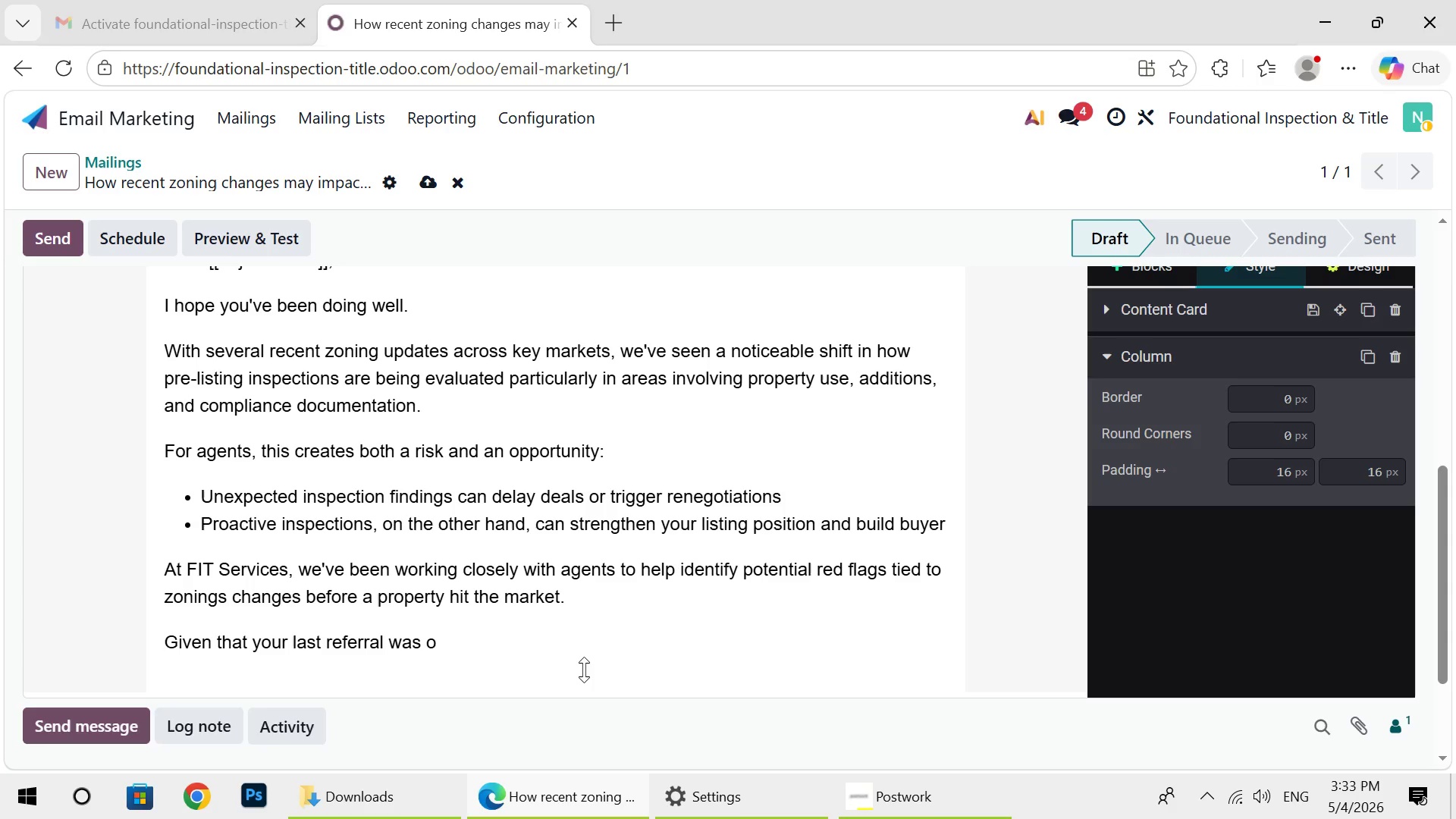 
wait(5.25)
 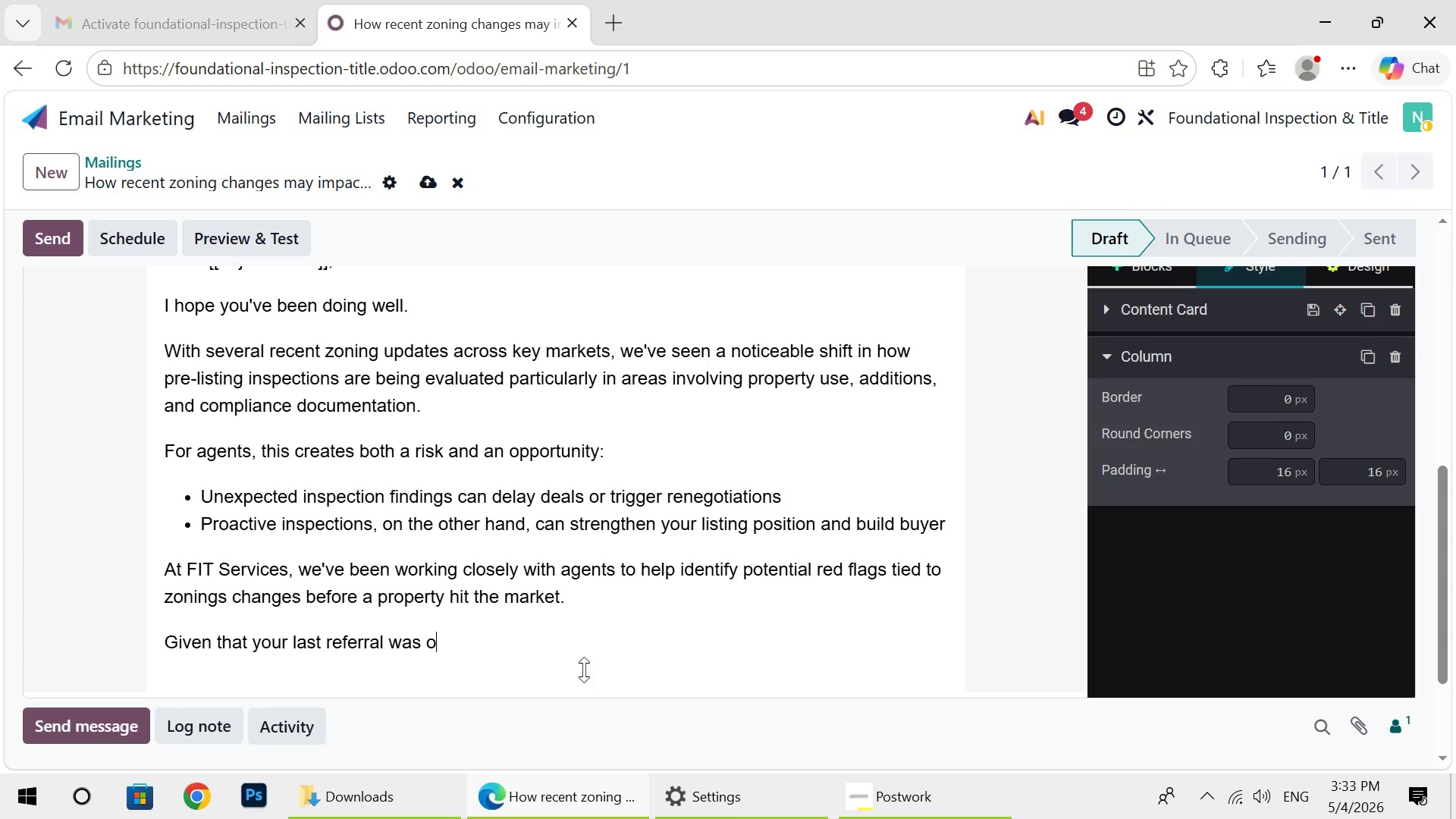 
key(N)
 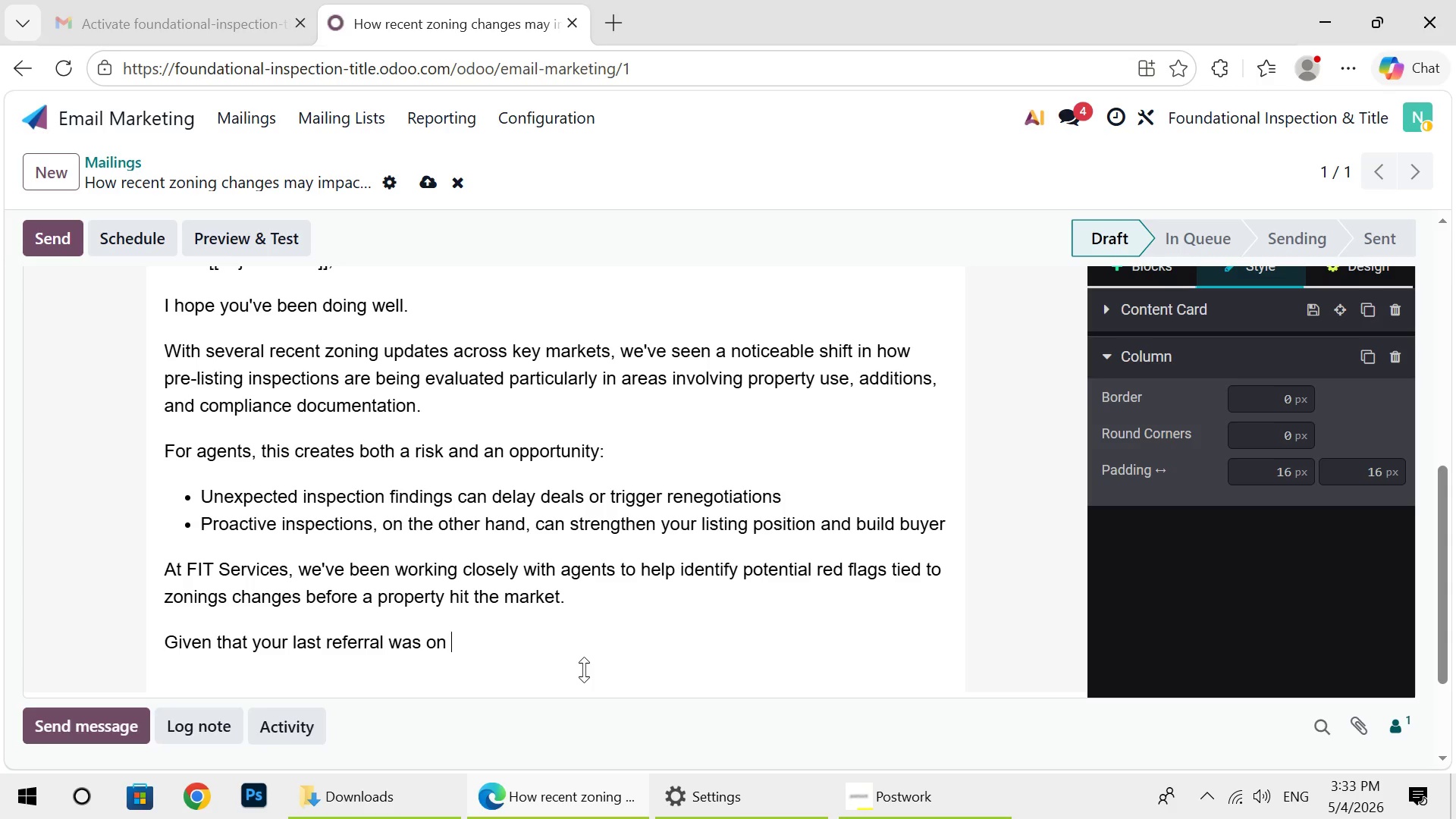 
key(Space)
 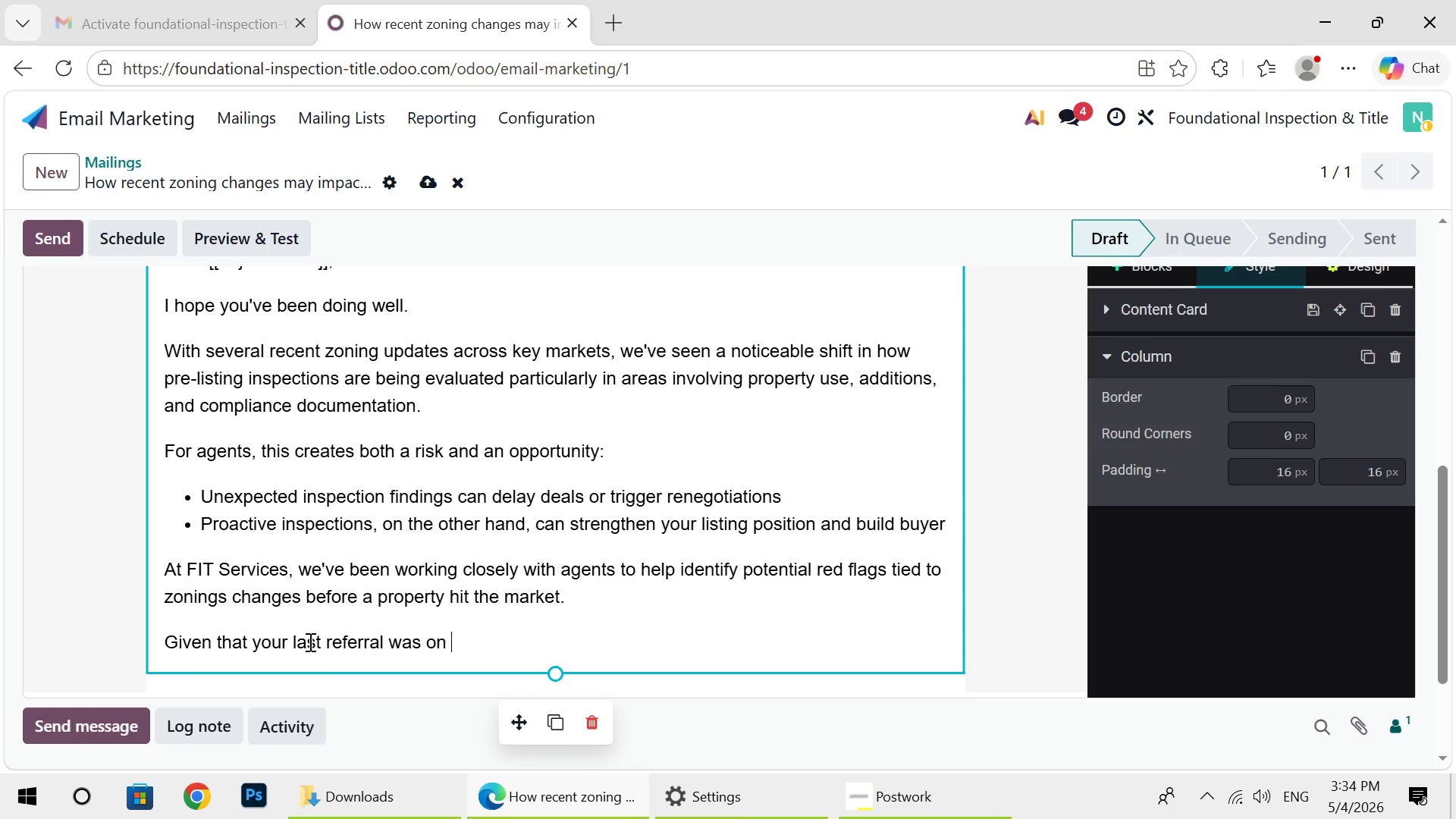 
wait(60.14)
 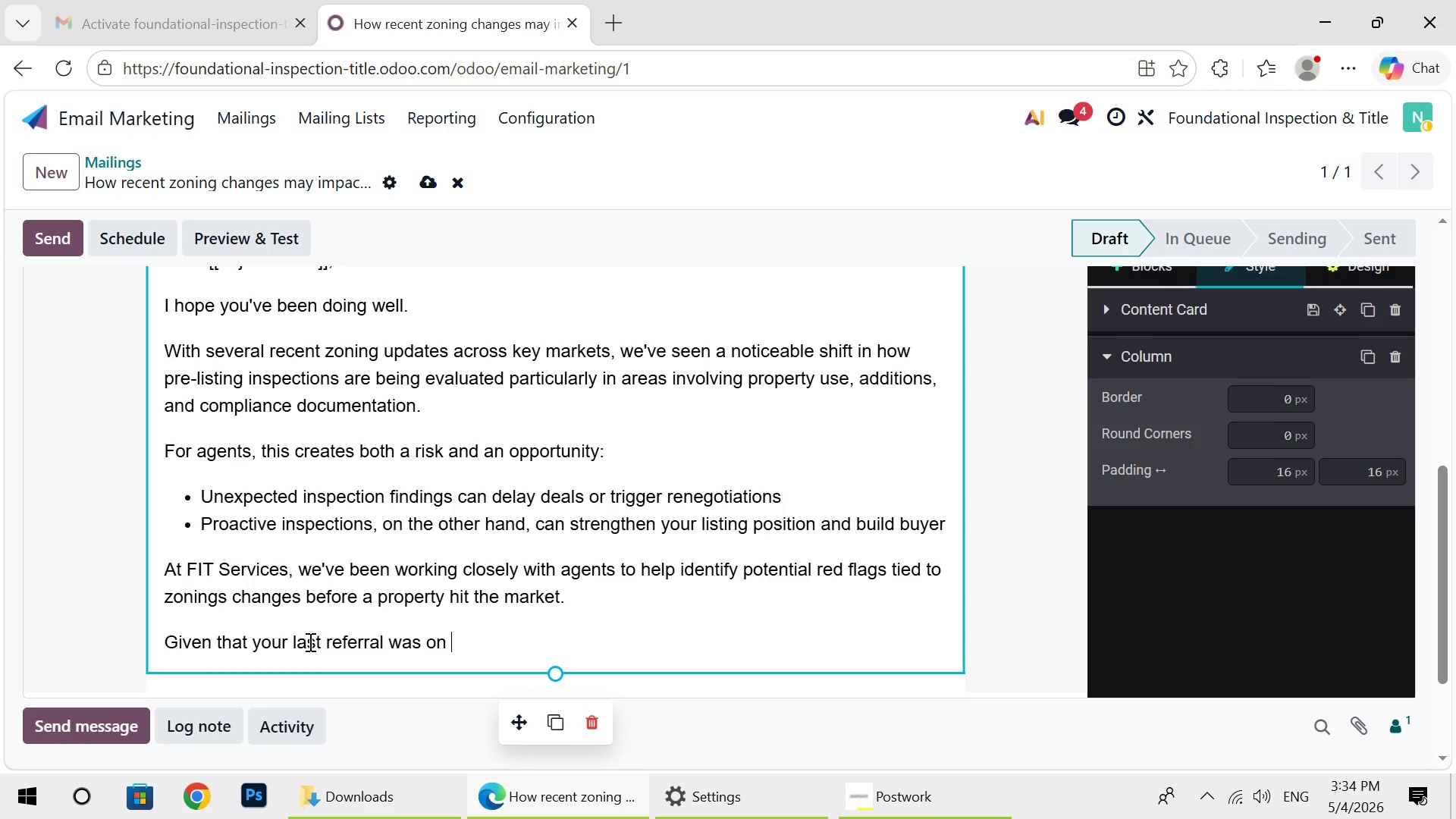 
key(BracketLeft)
 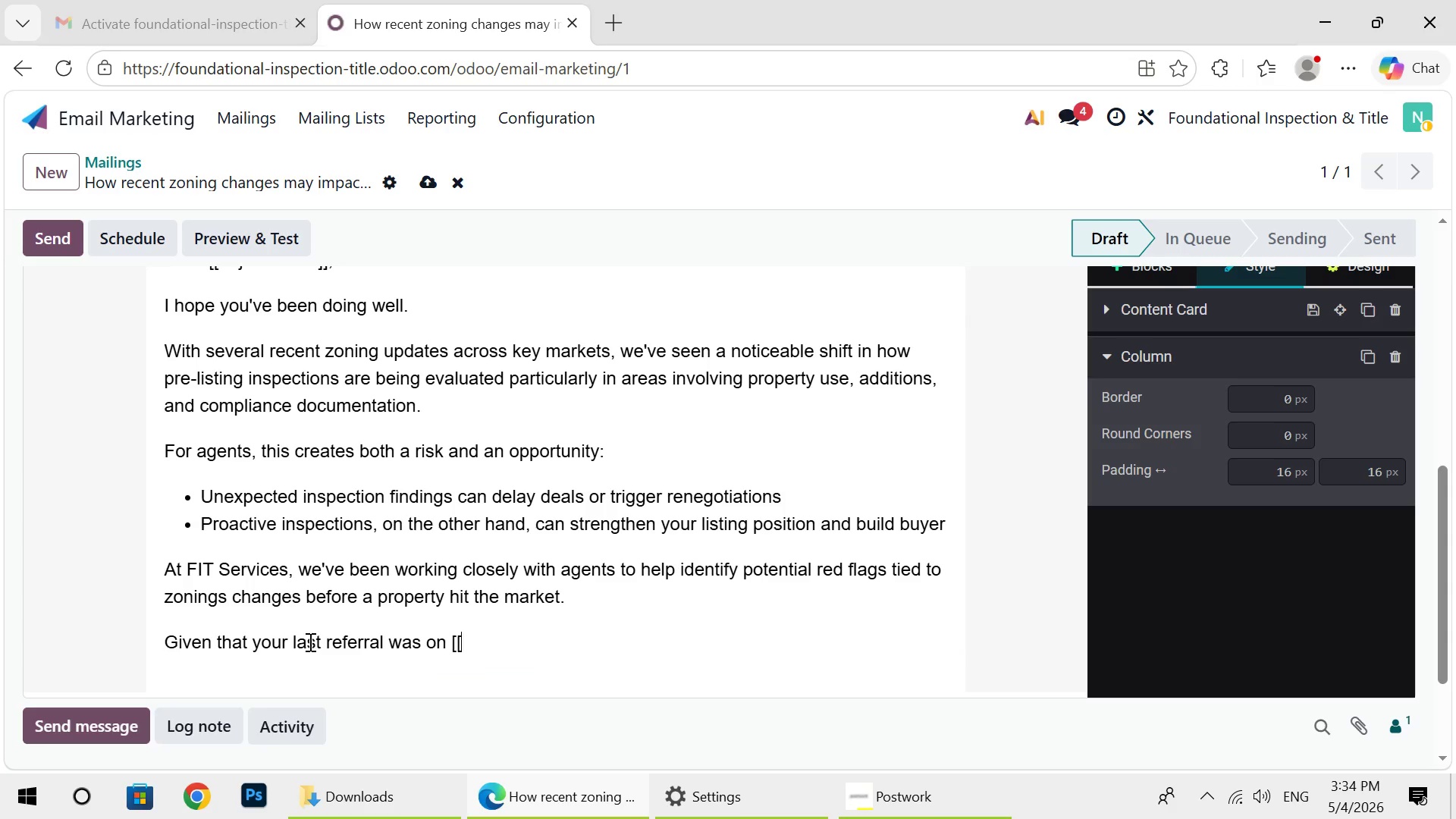 
key(BracketLeft)
 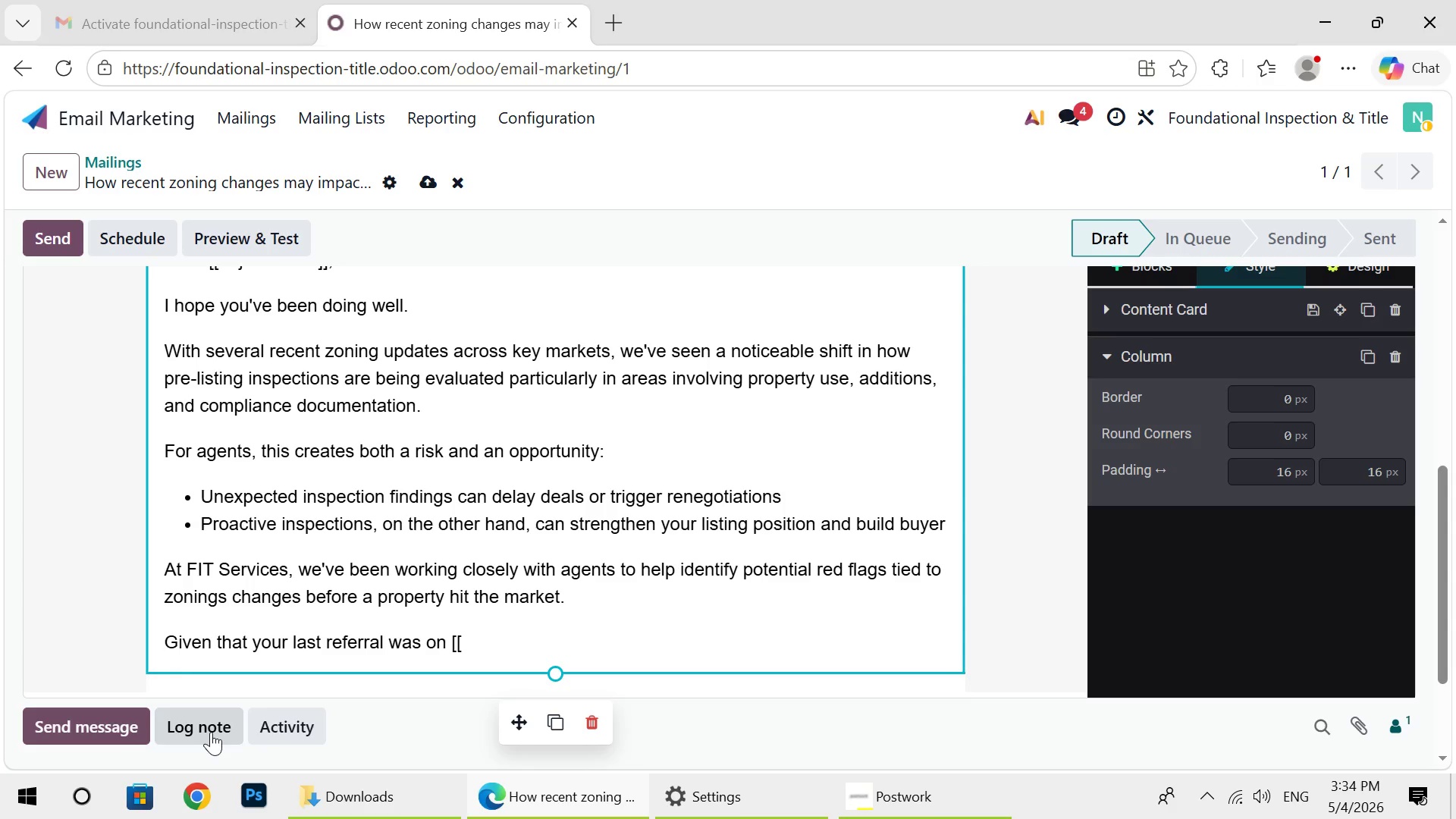 
wait(6.86)
 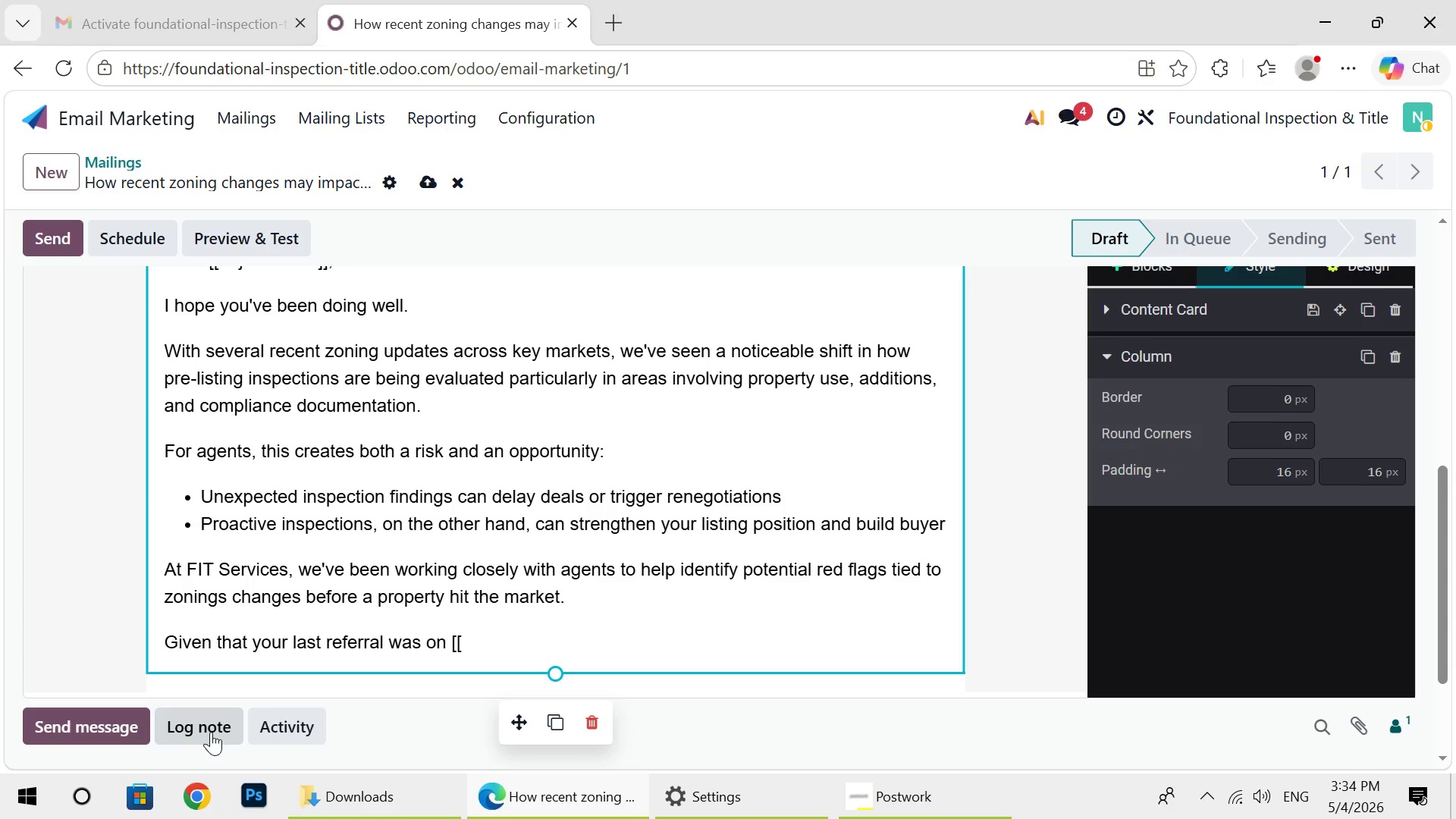 
type(object)
 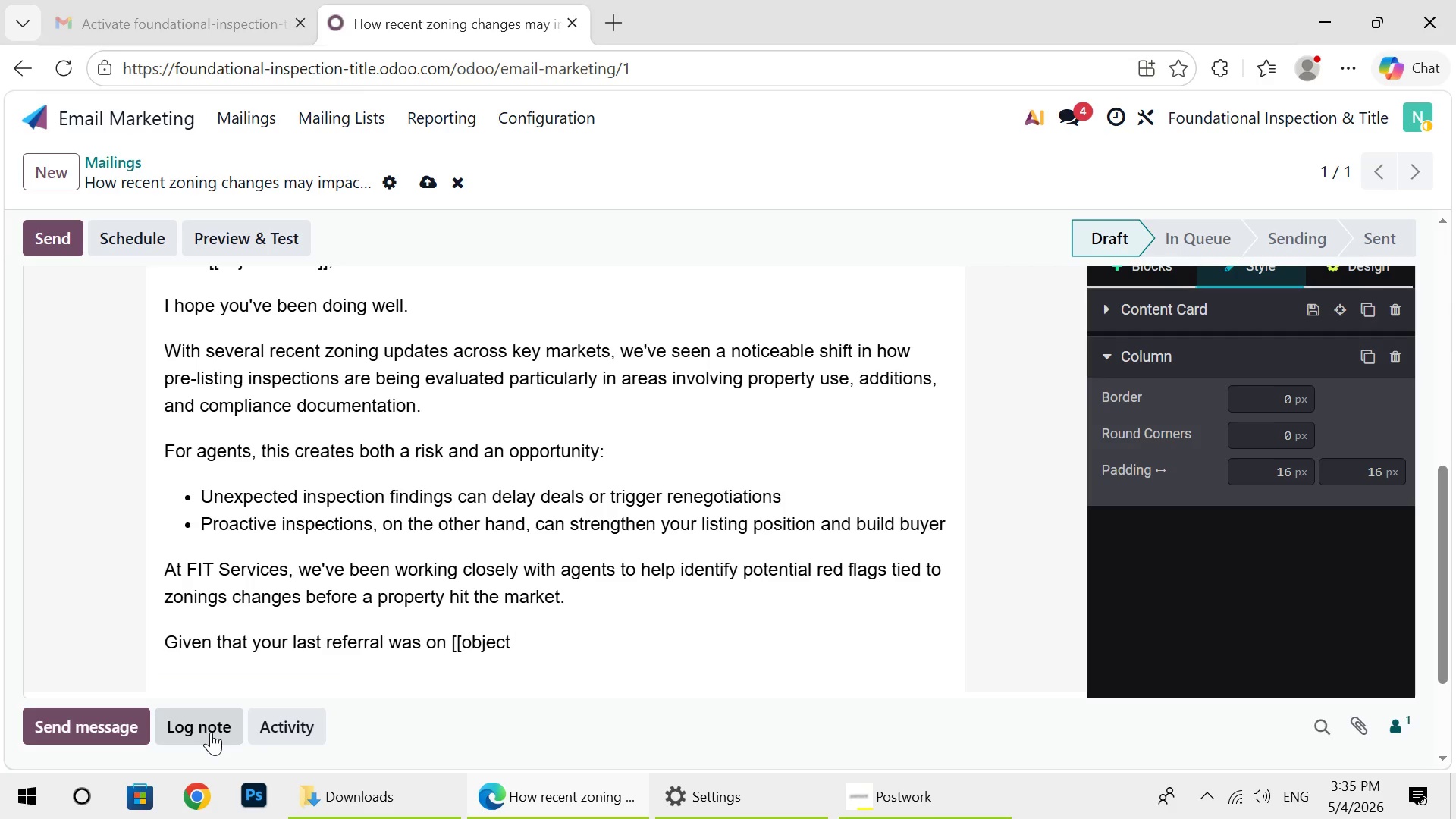 
wait(6.36)
 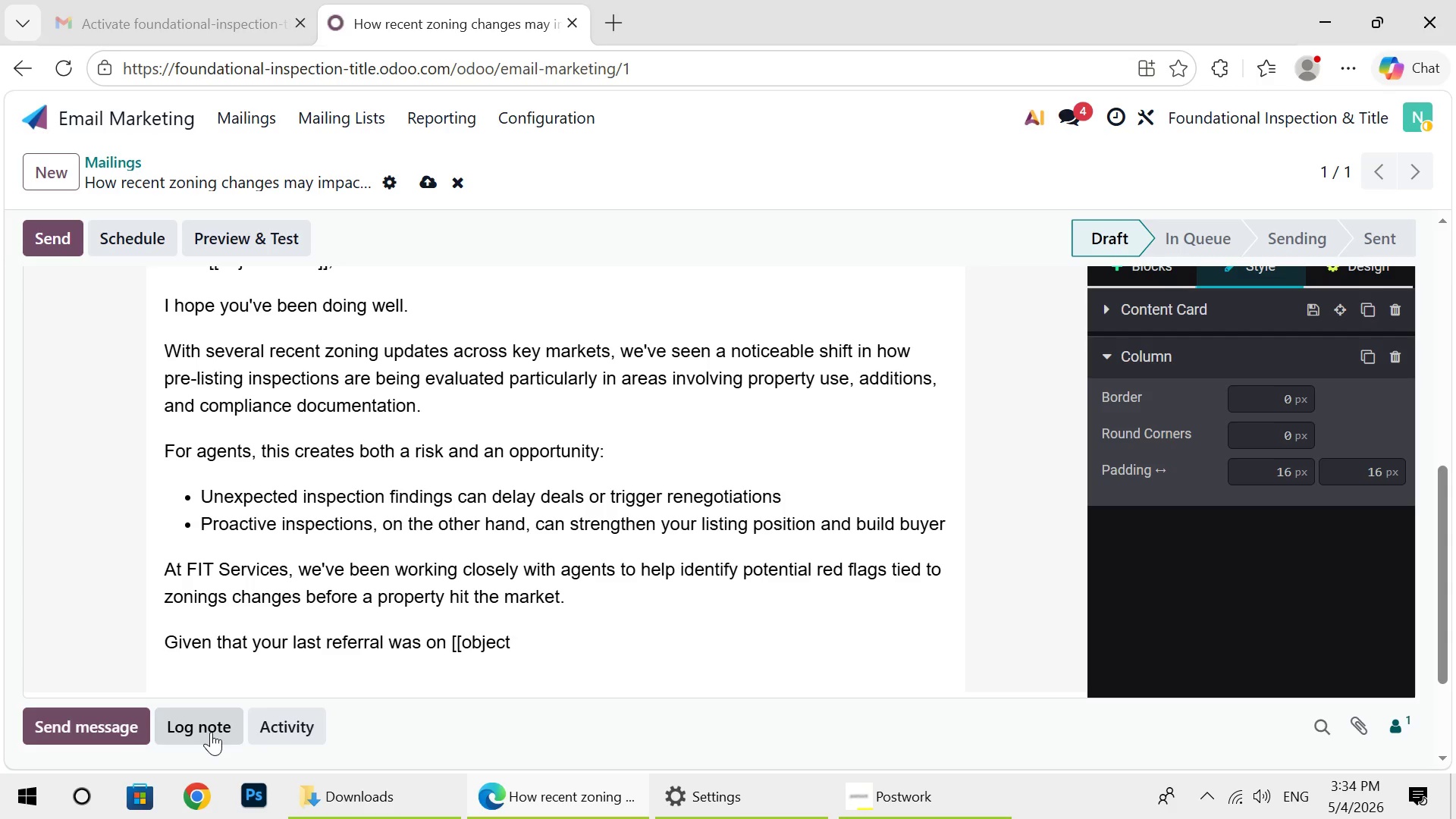 
type(.x.)
key(Backspace)
type(_last)
 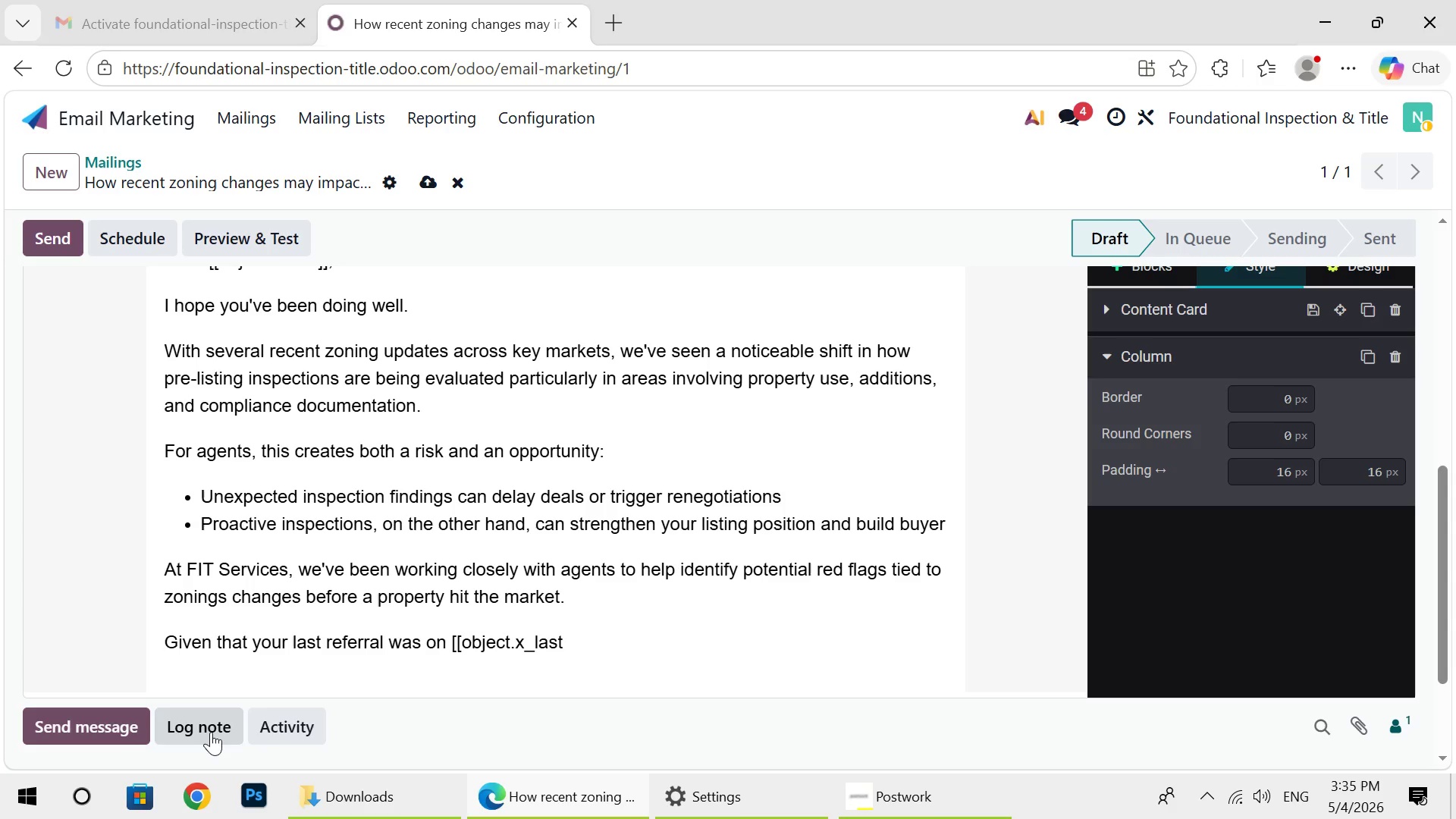 
type(_referra)
 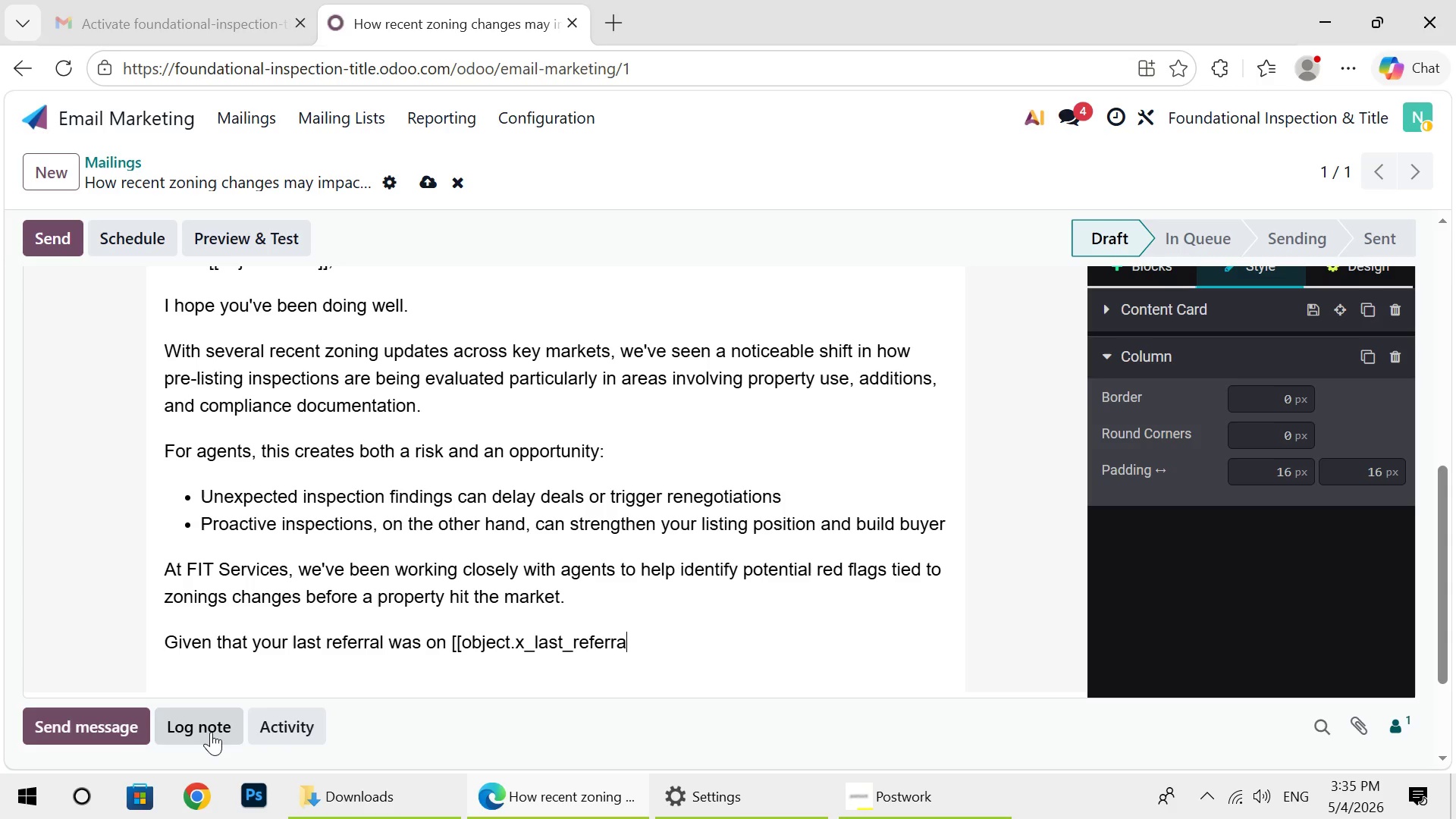 
wait(35.05)
 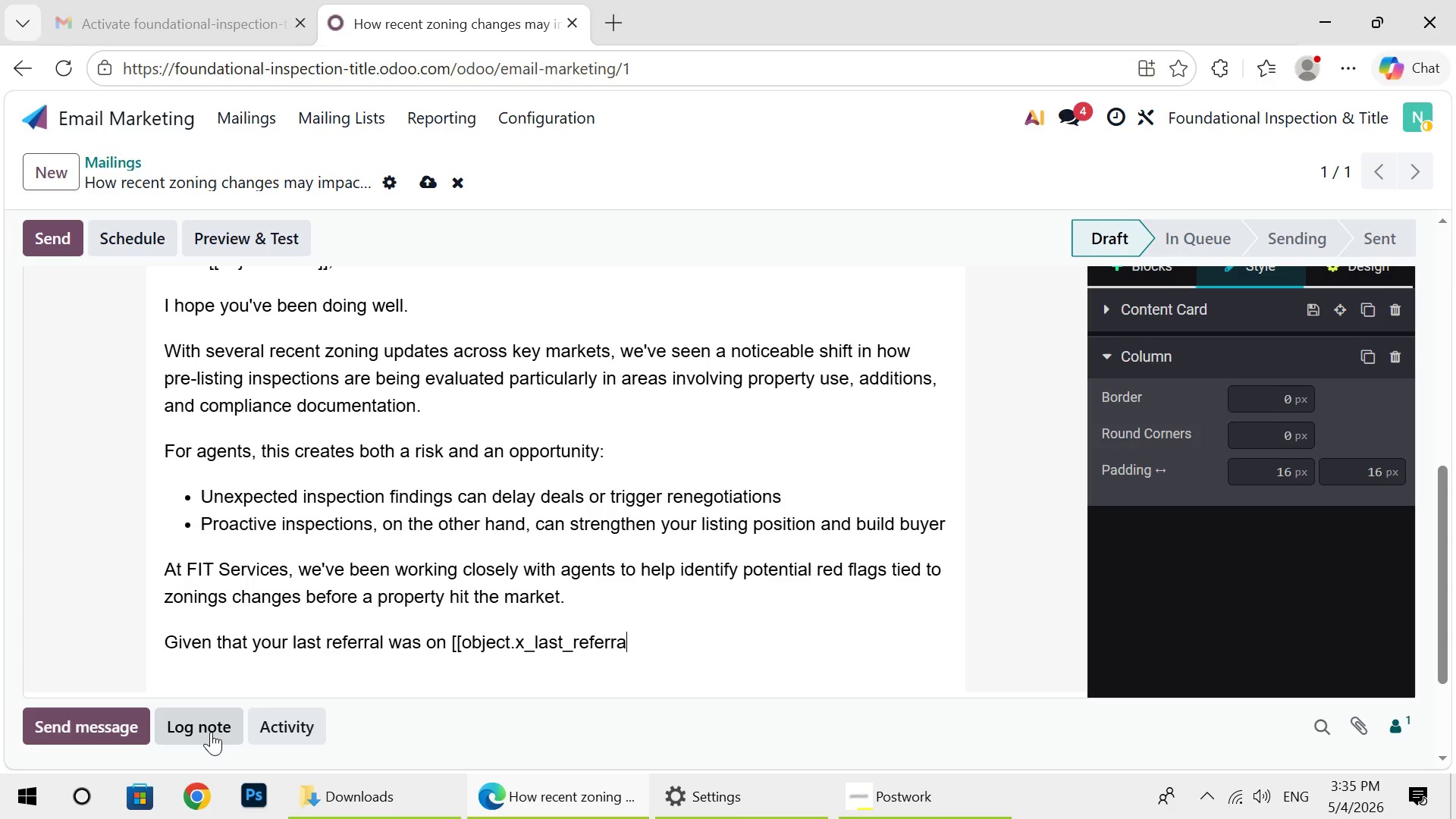 
key(L)
 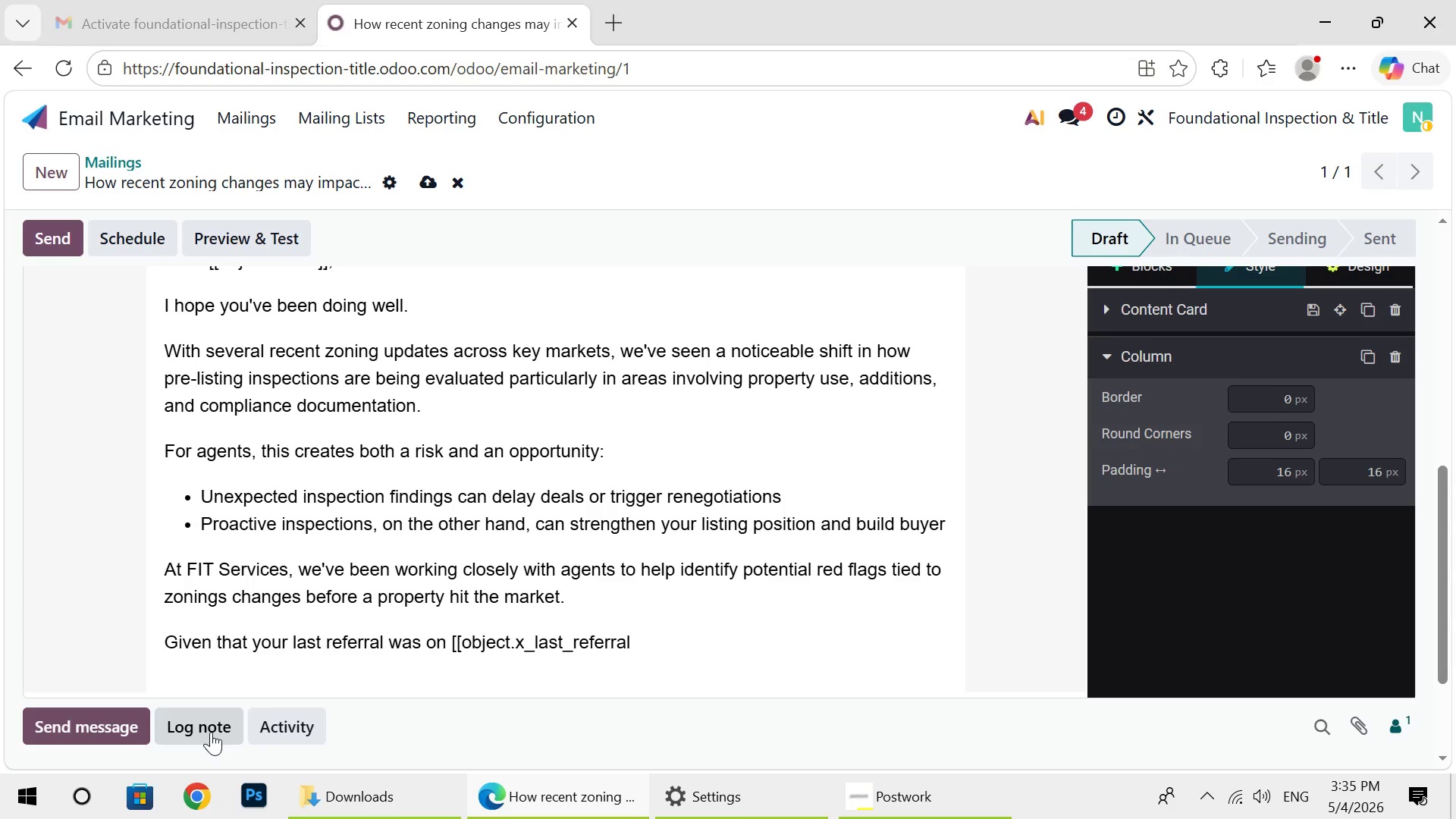 
key(Shift+Minus)
 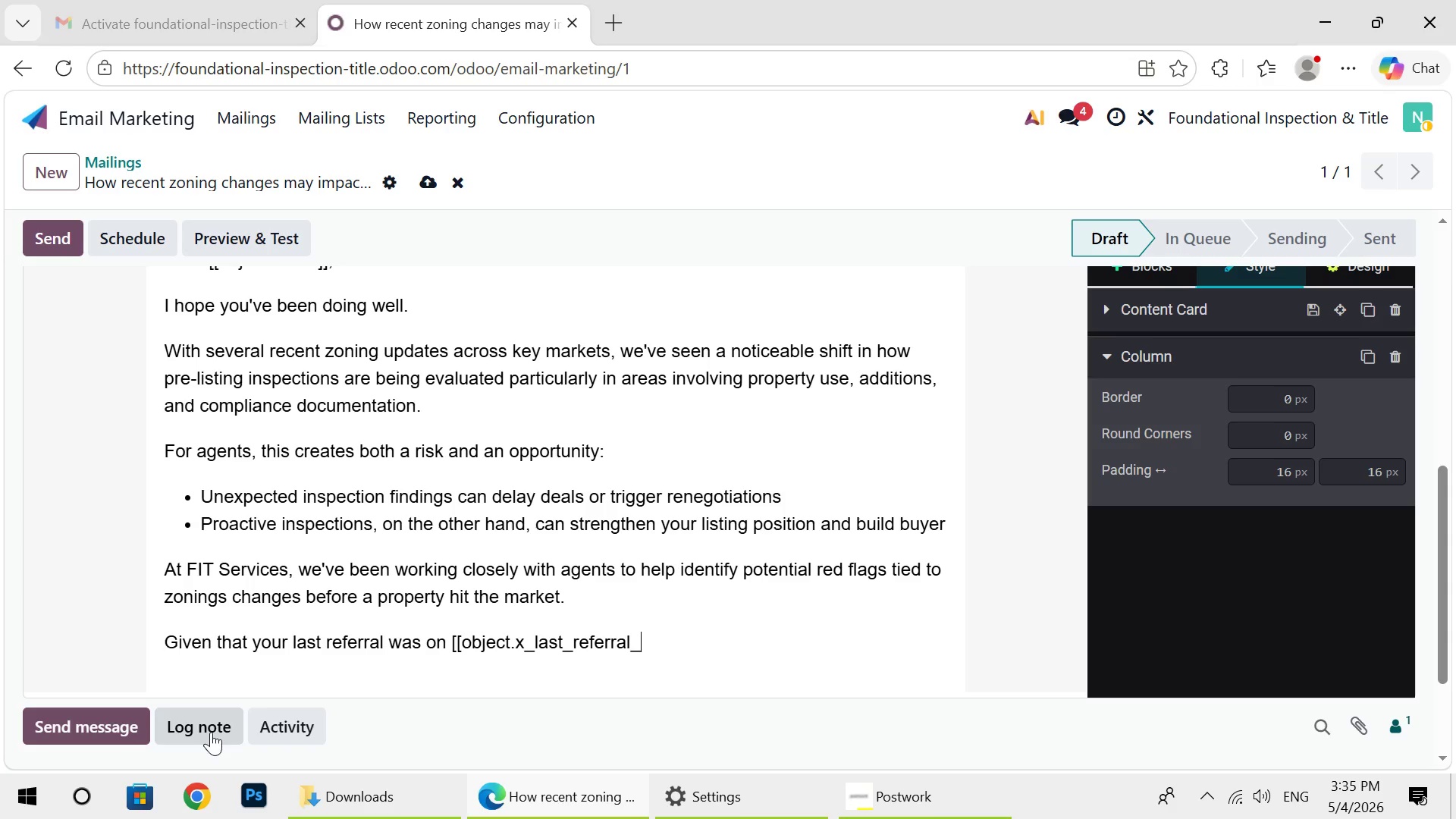 
type(data]])
 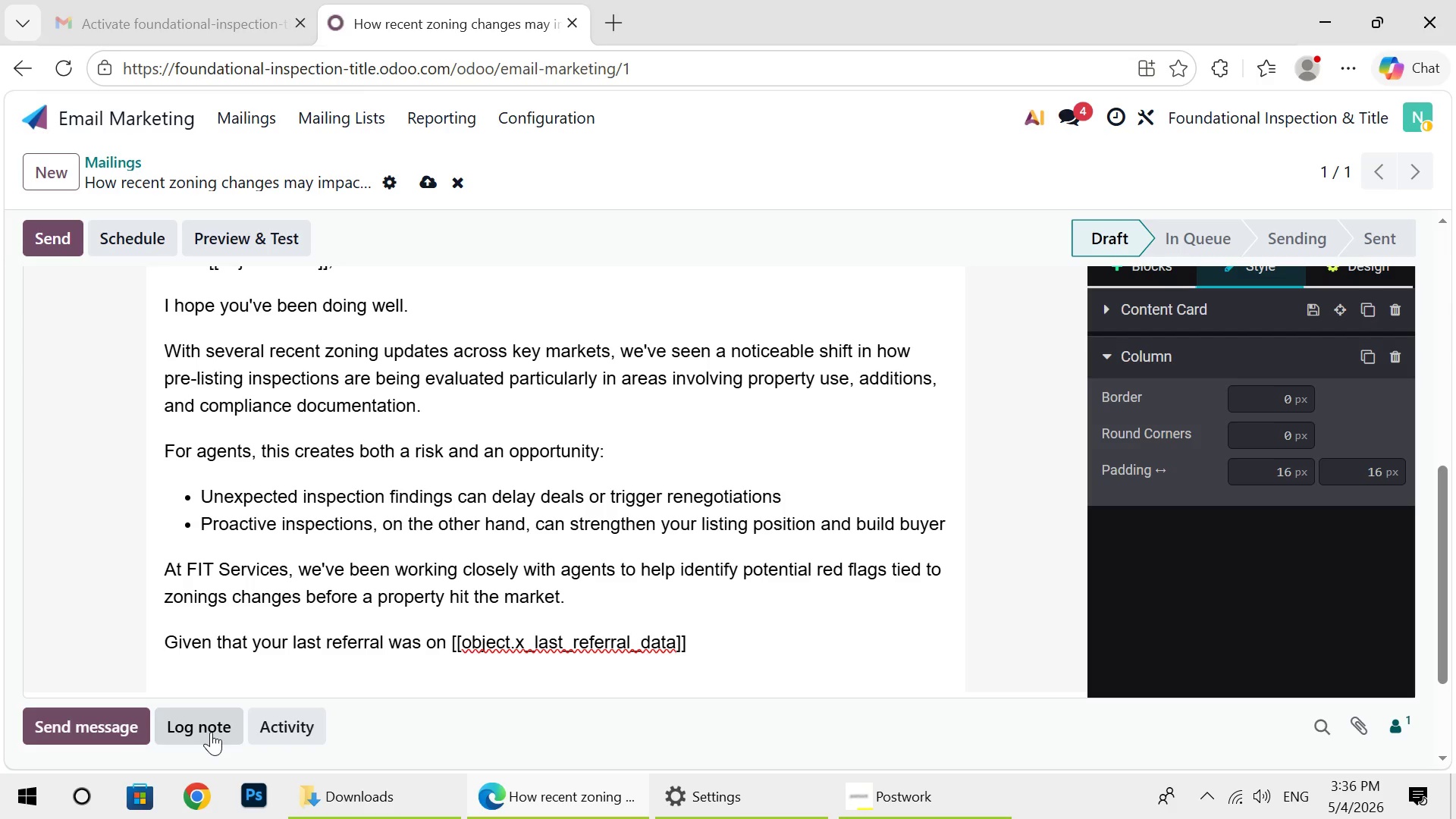 
type(, we )
 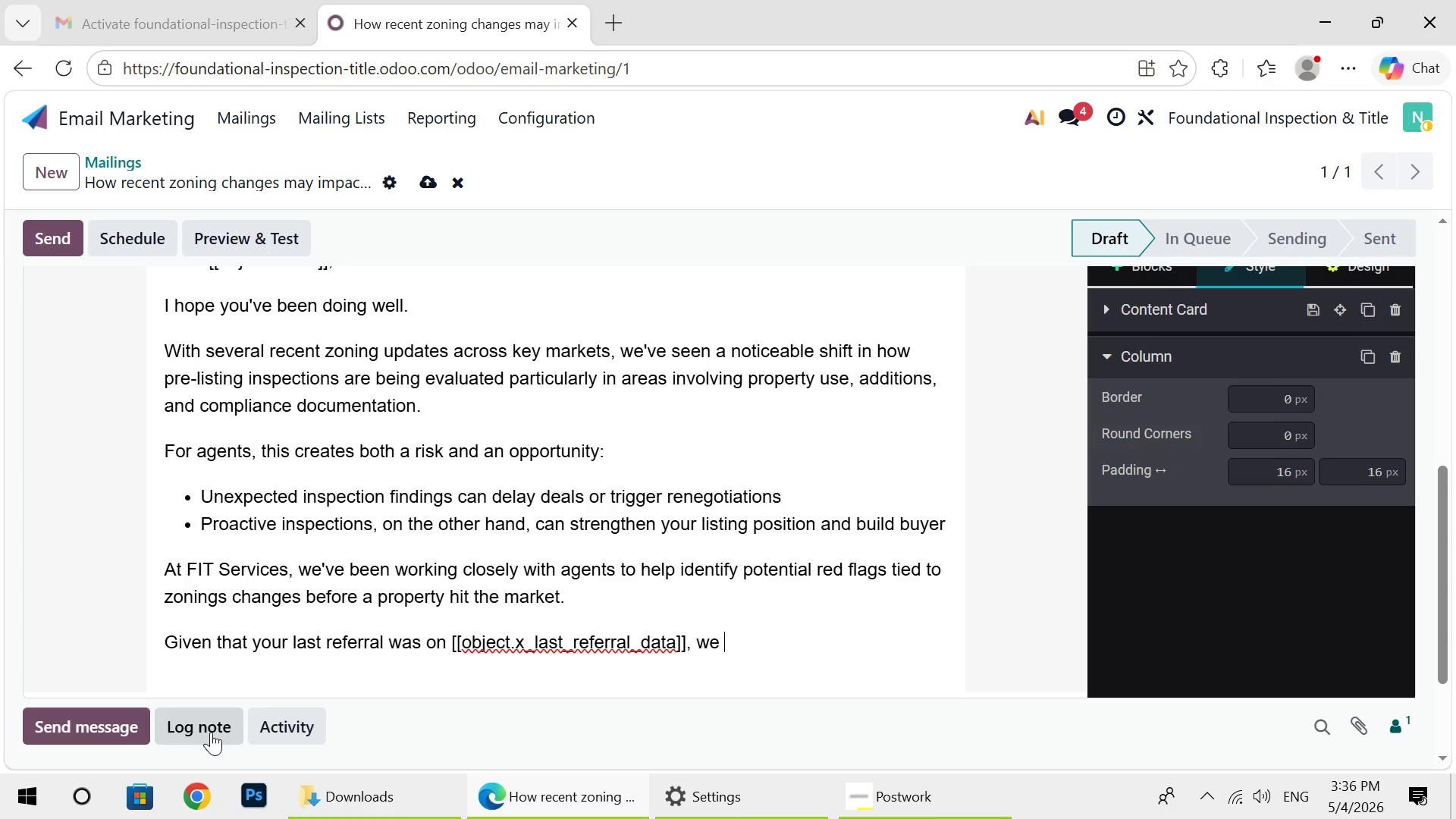 
wait(19.86)
 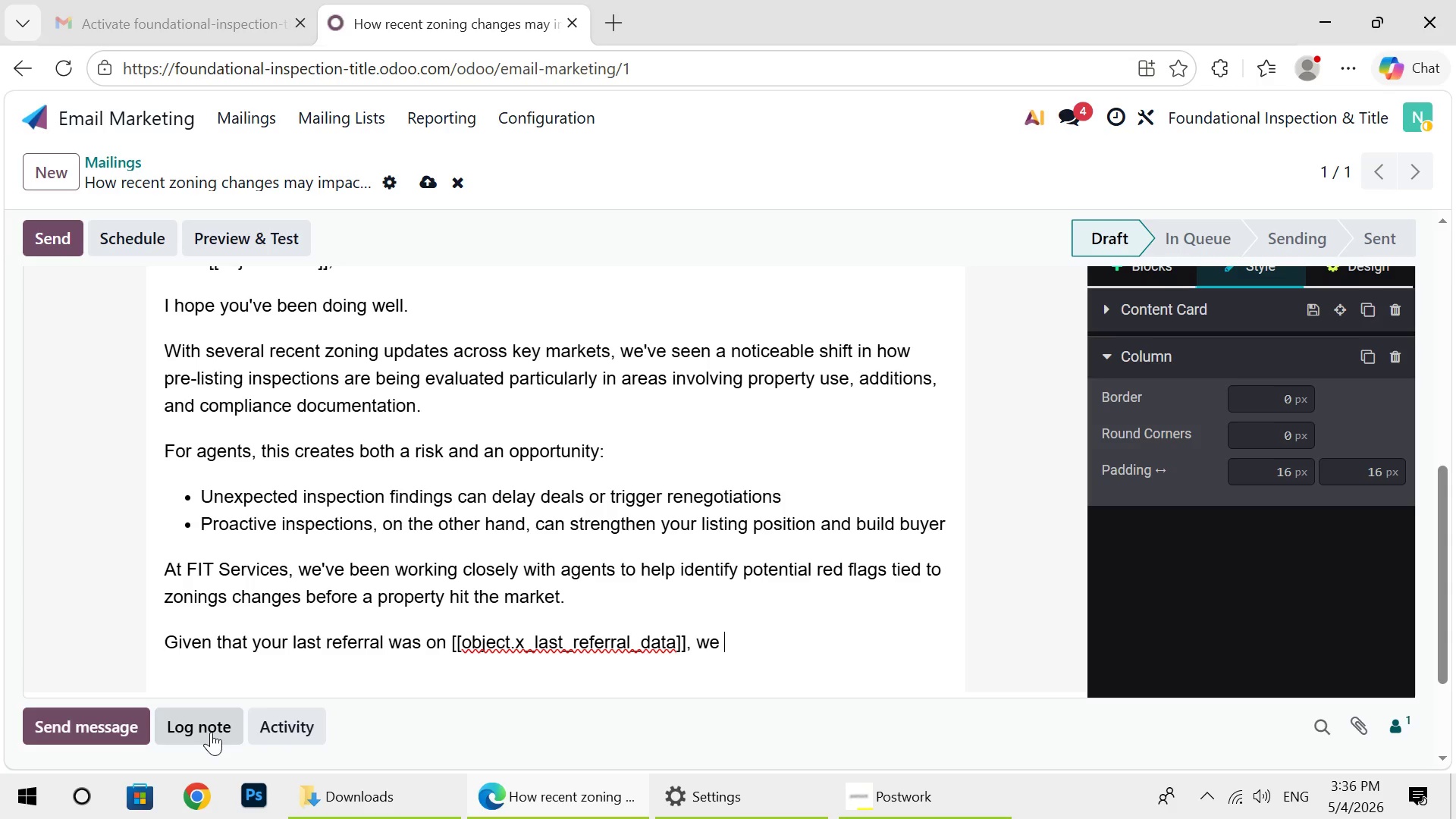 
type(wanted to )
 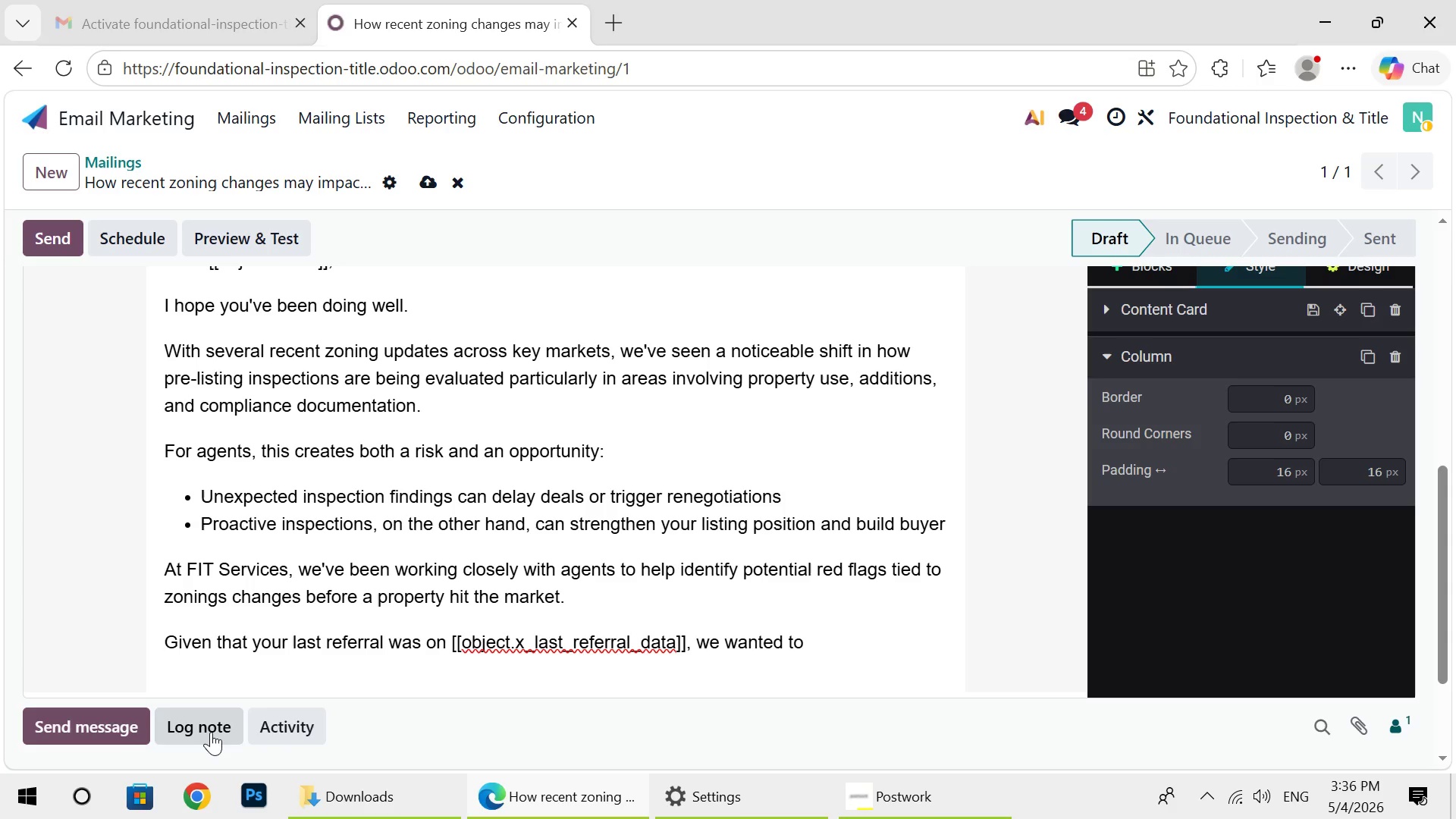 
key(R)
 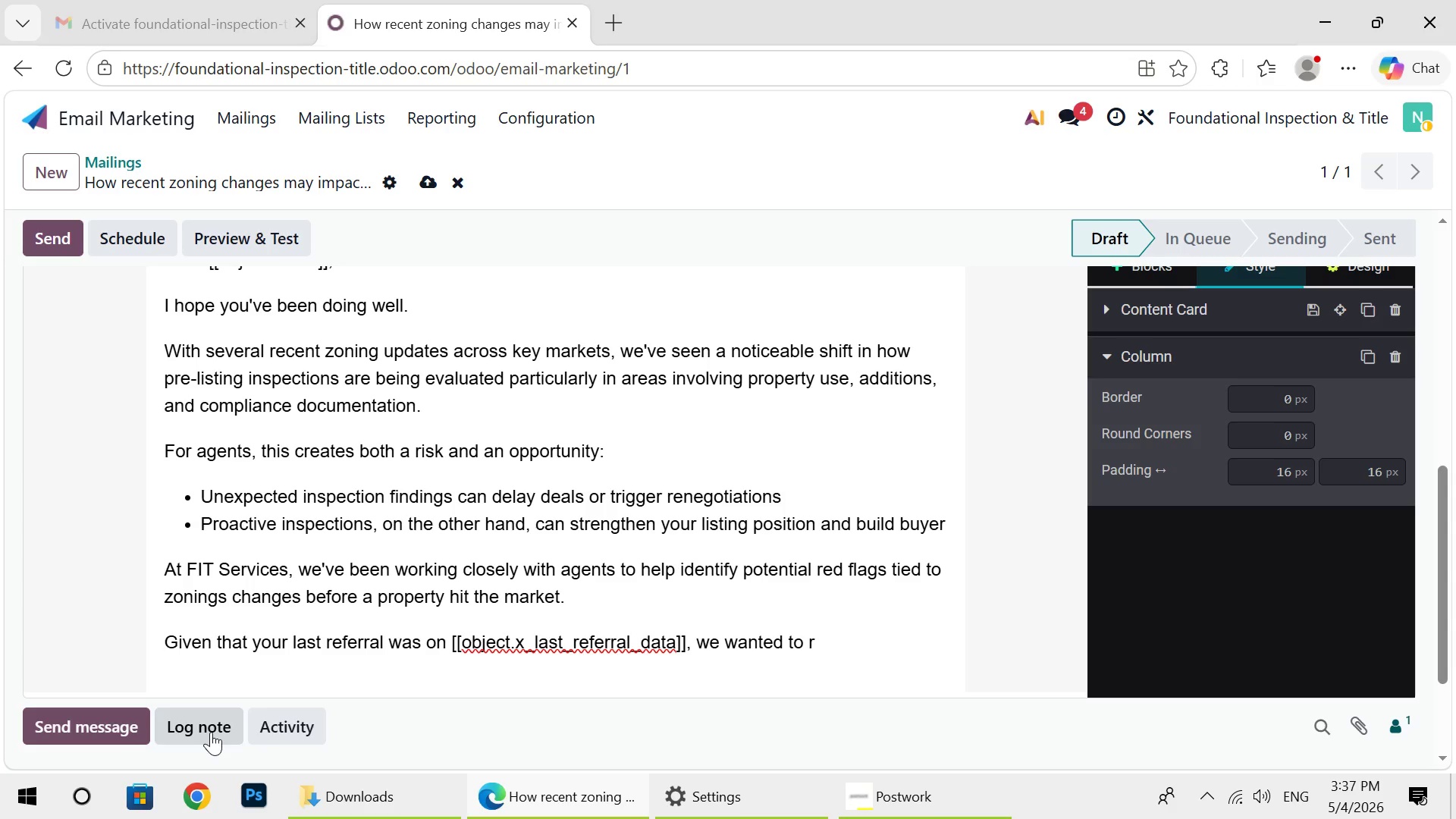 
wait(32.22)
 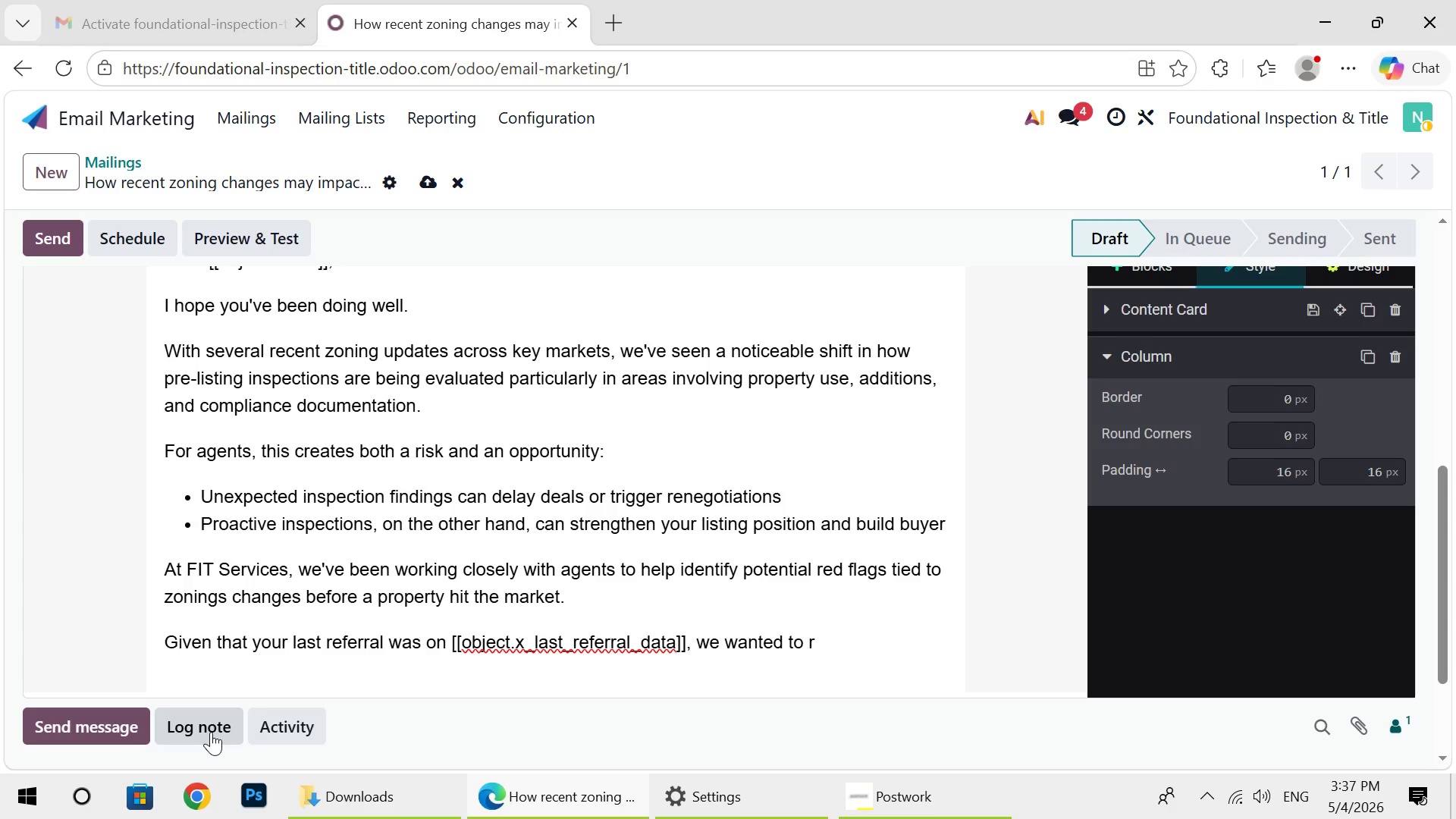 
type(ec)
 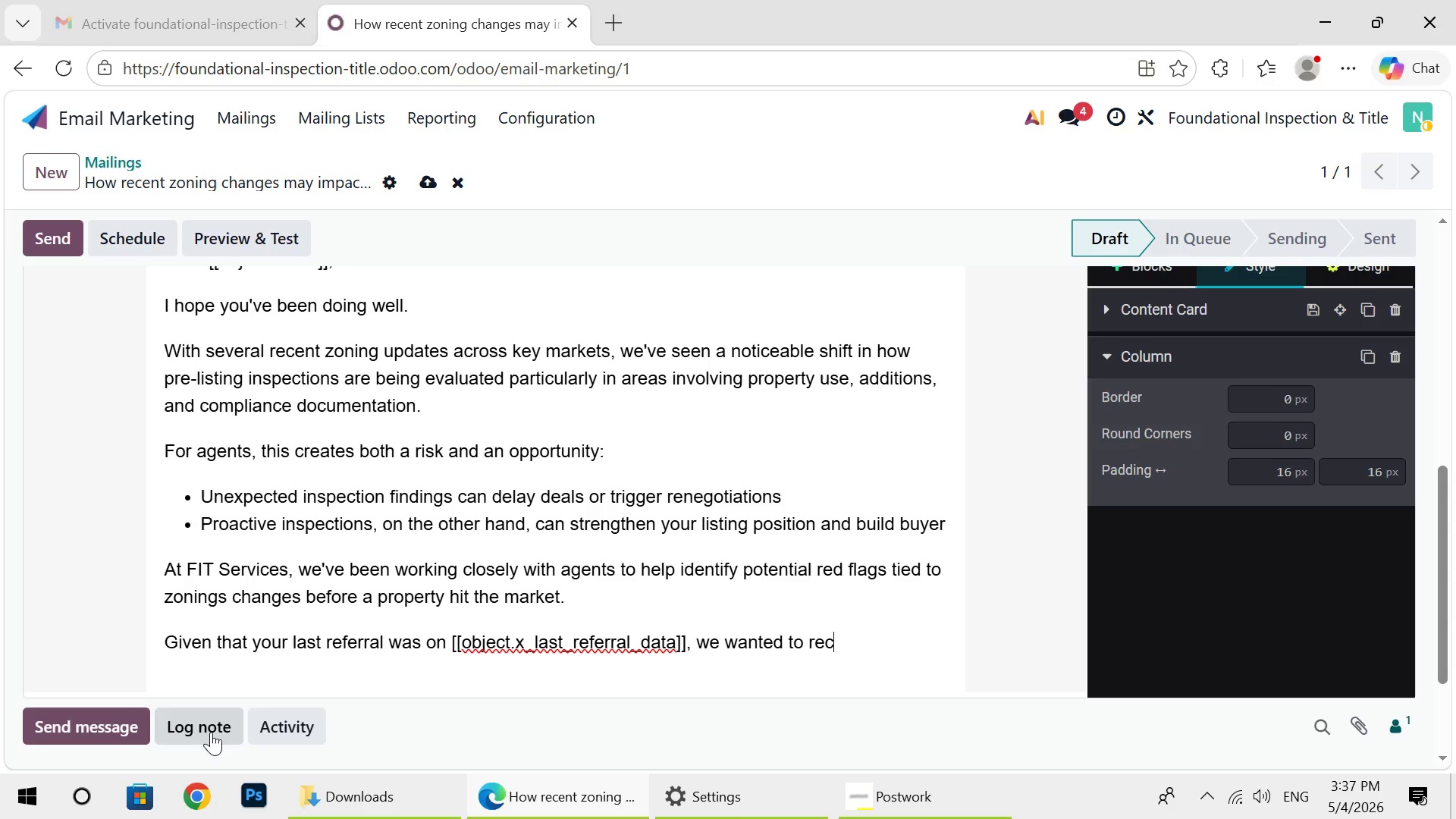 
wait(33.78)
 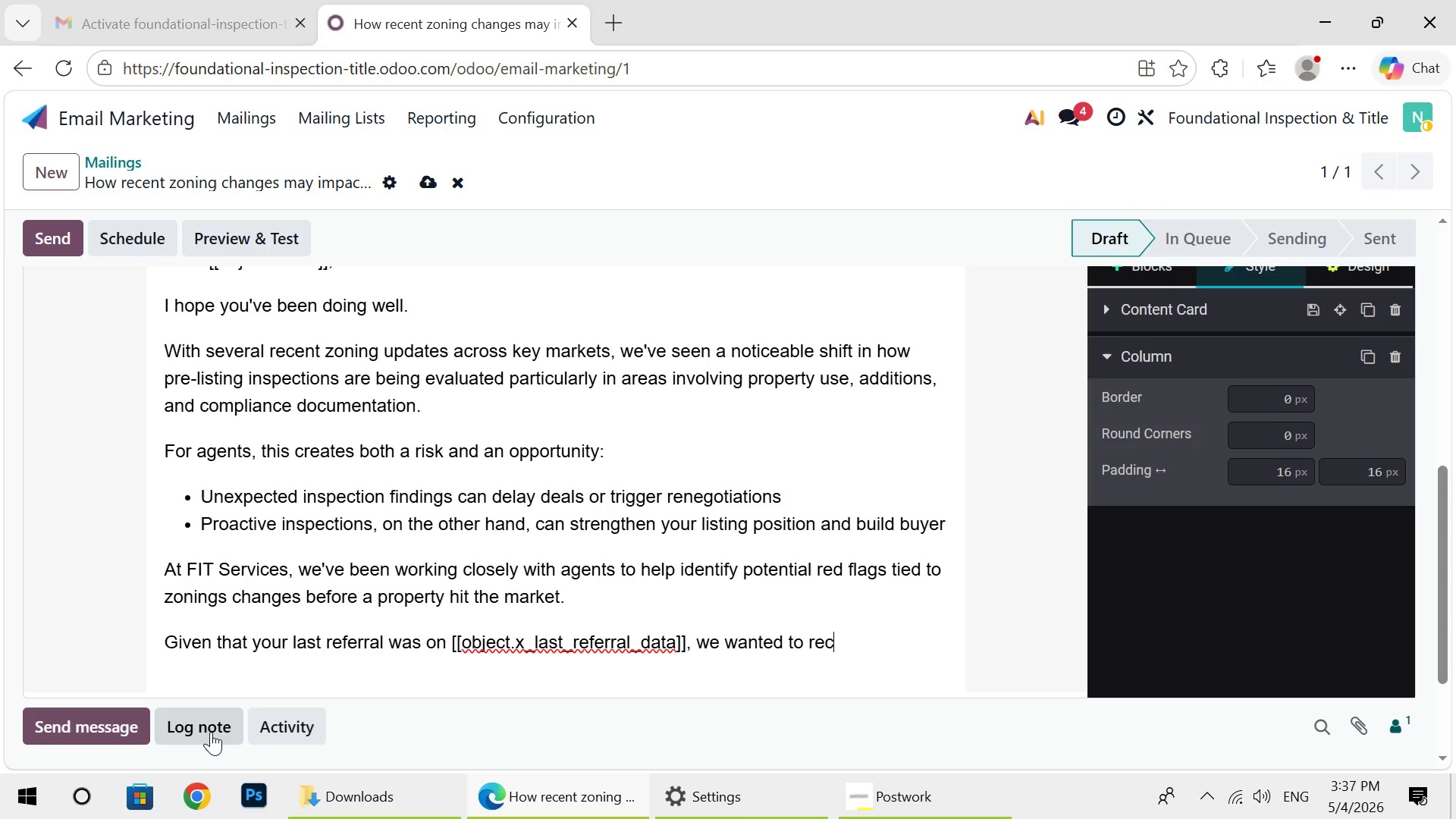 
type(onnect)
 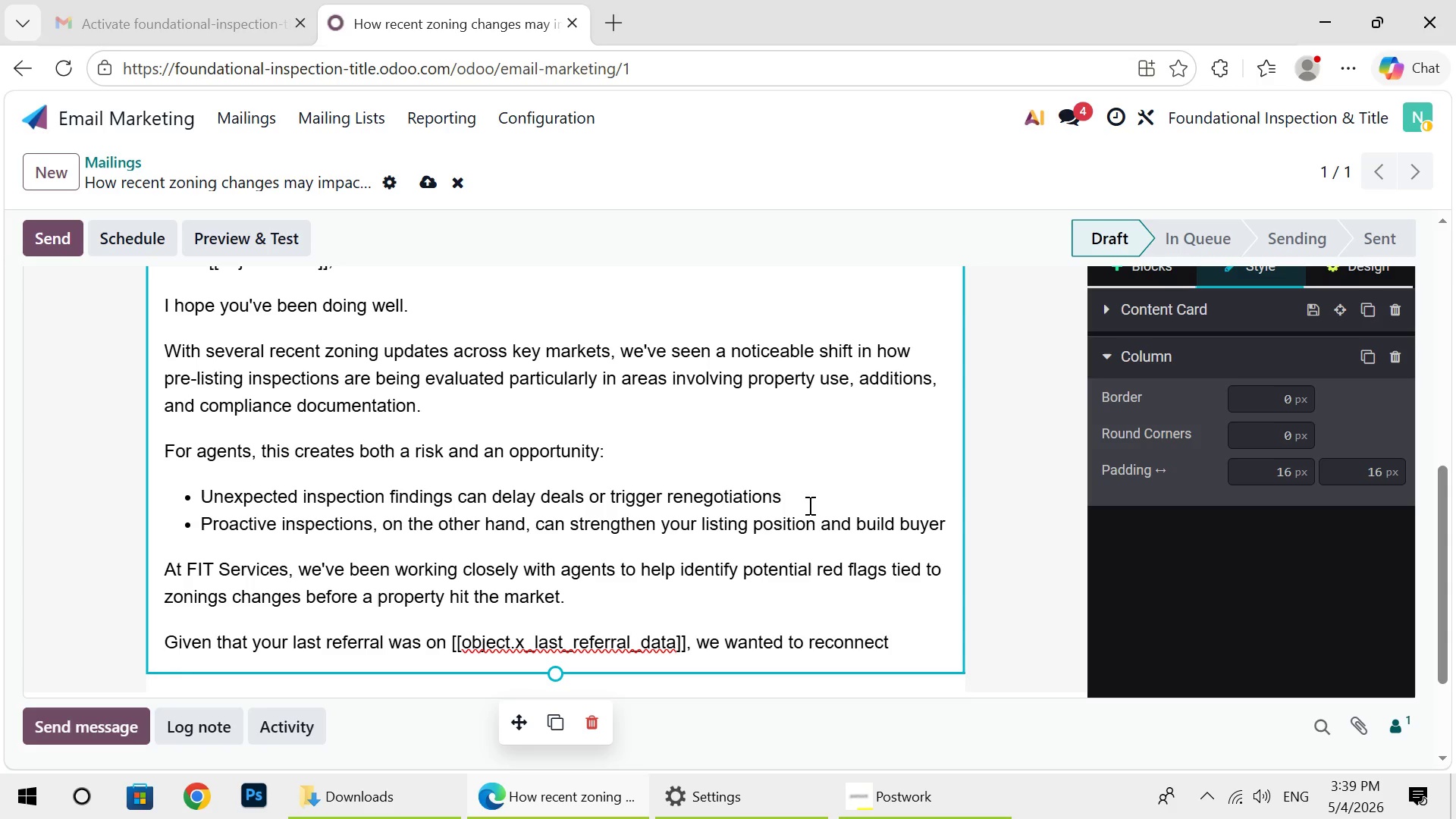 
wait(115.86)
 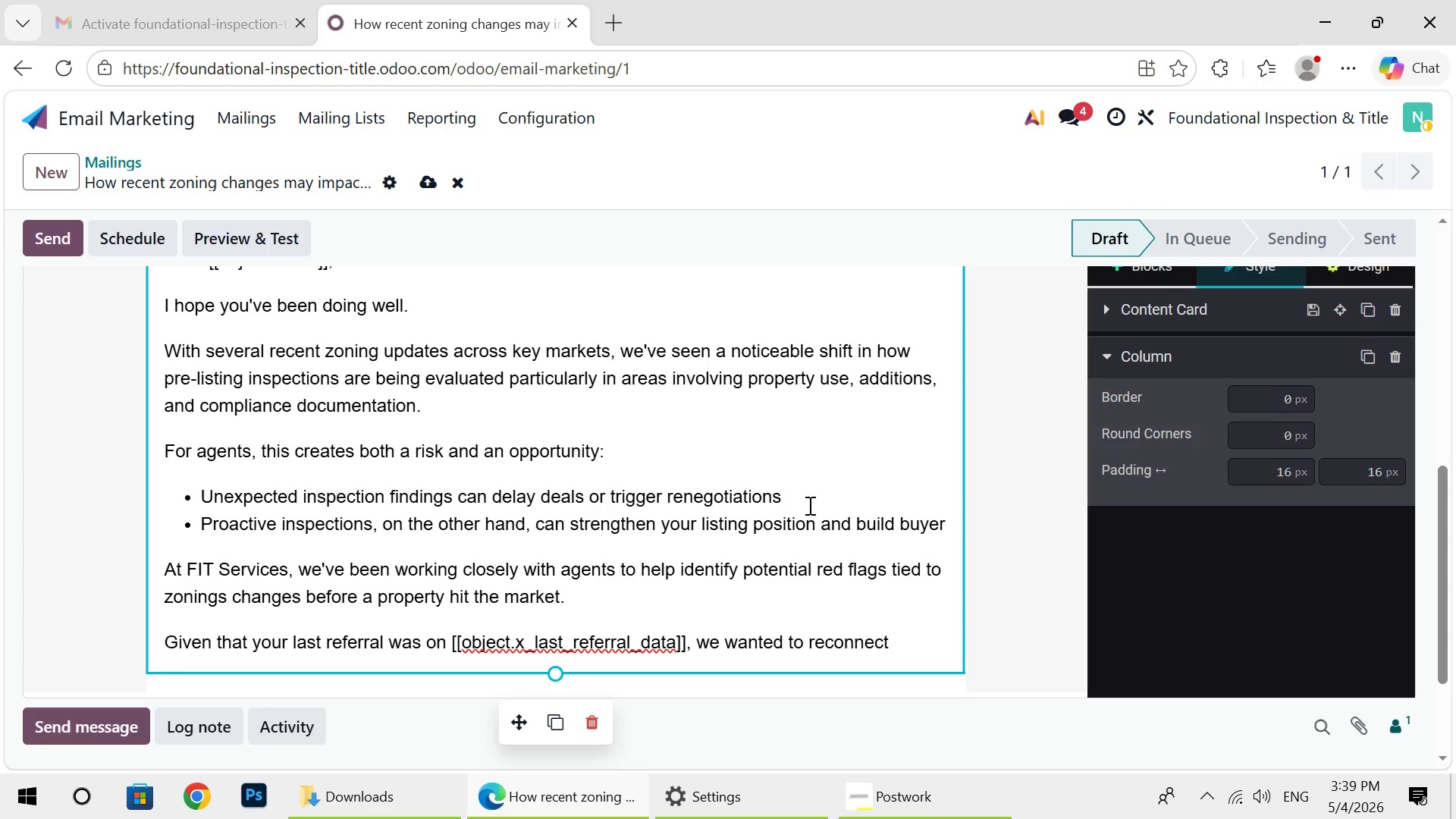 
type( and sh)
 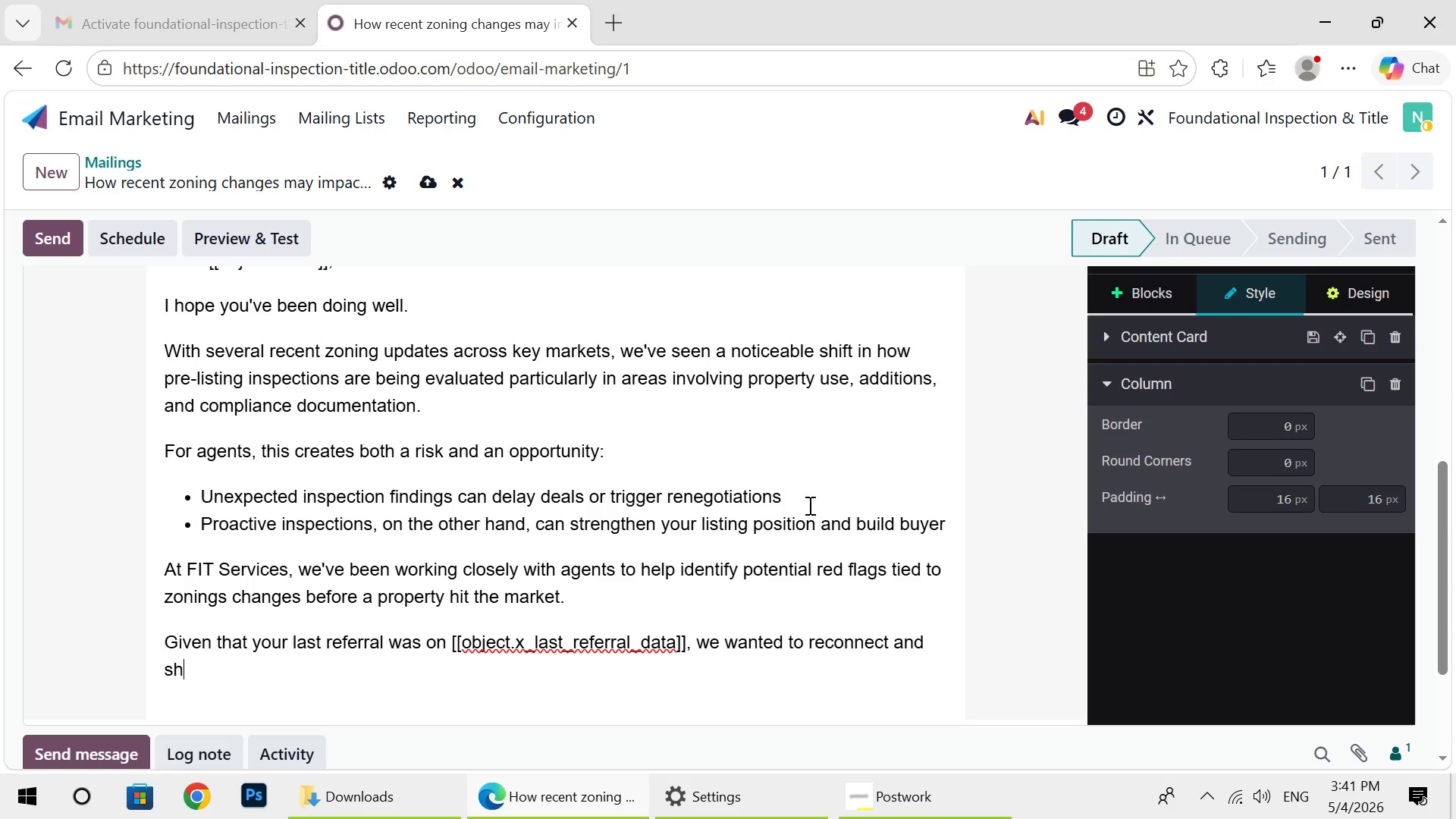 
wait(82.25)
 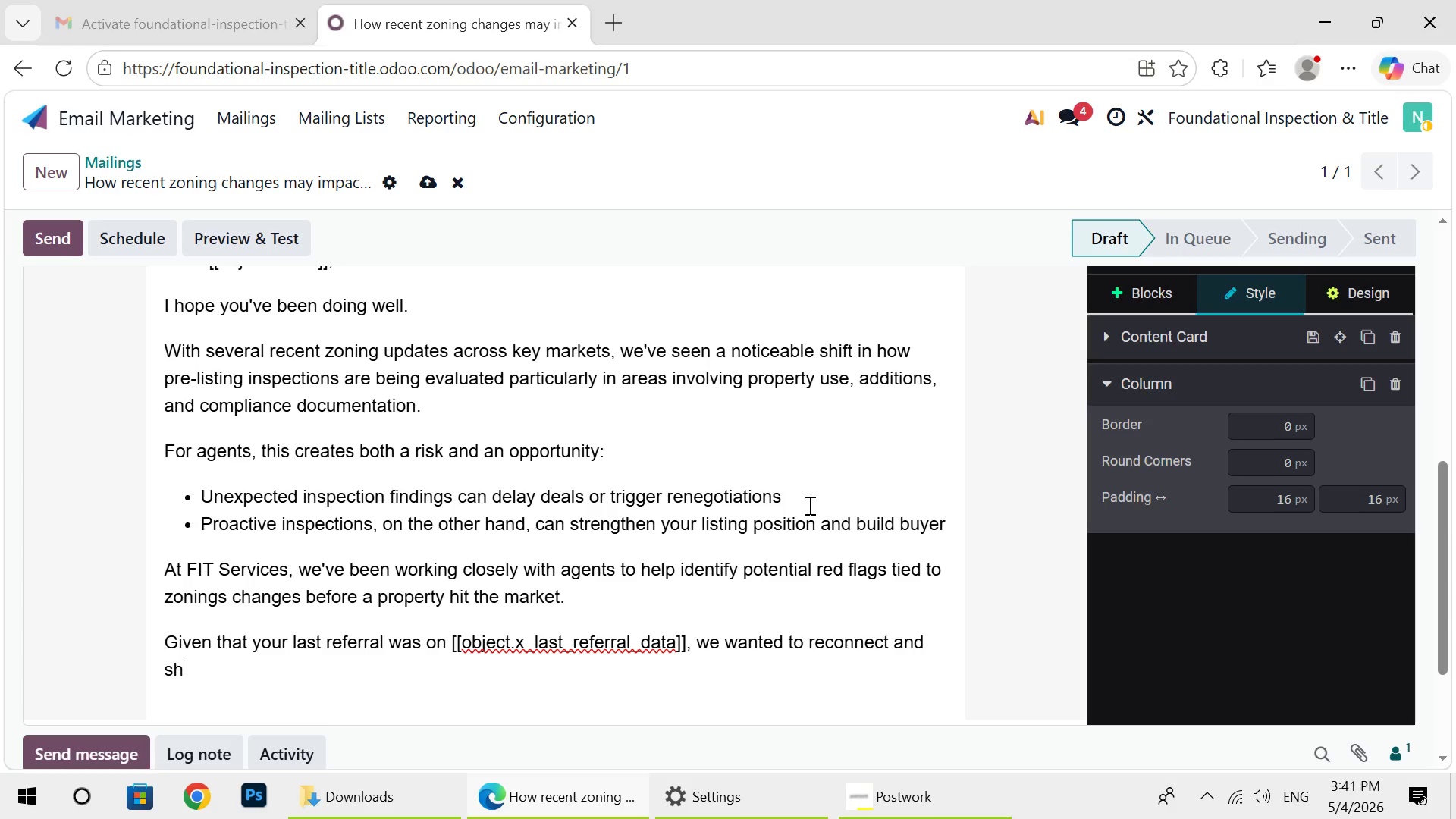 
type(are)
 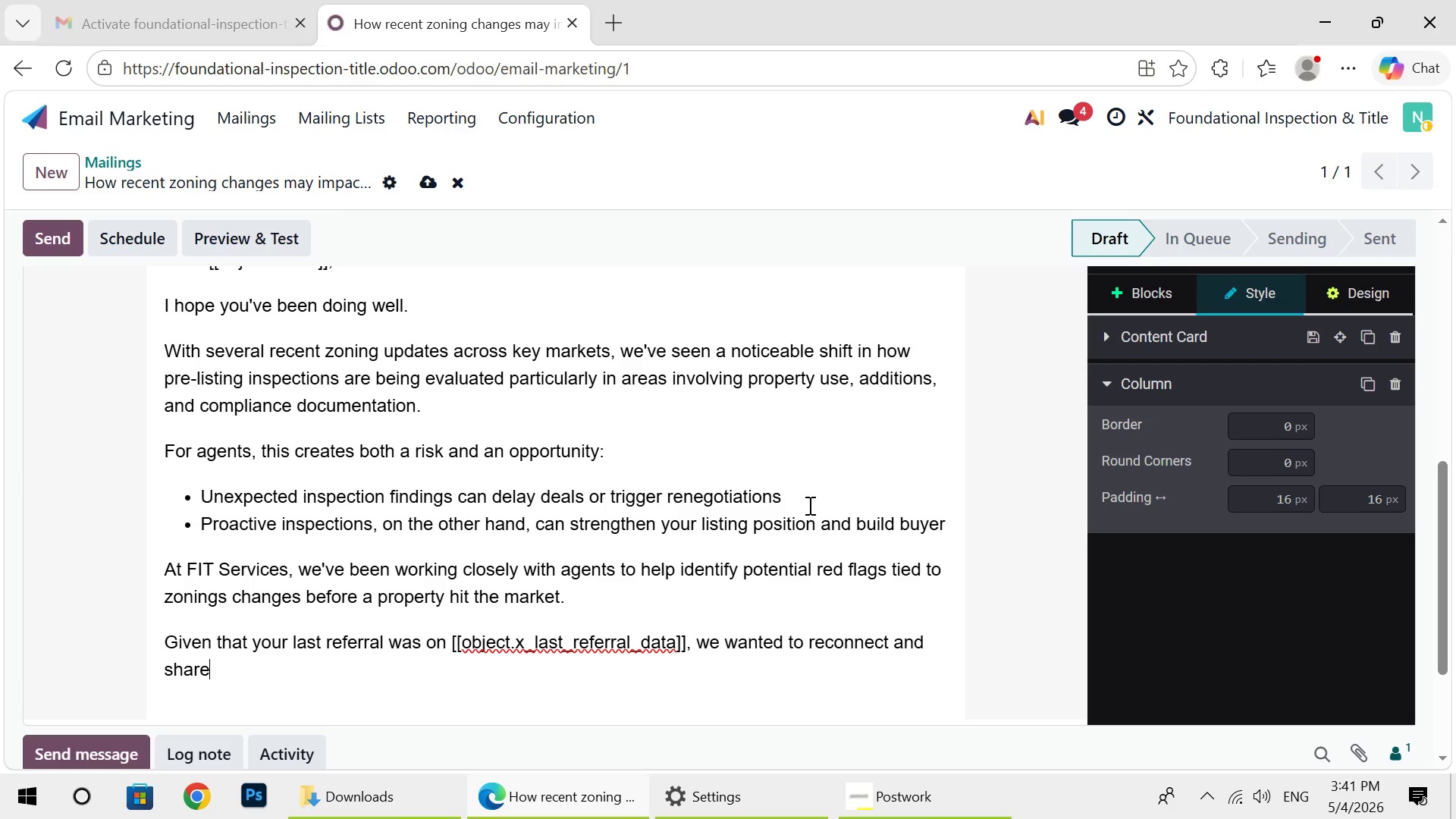 
type( th)
 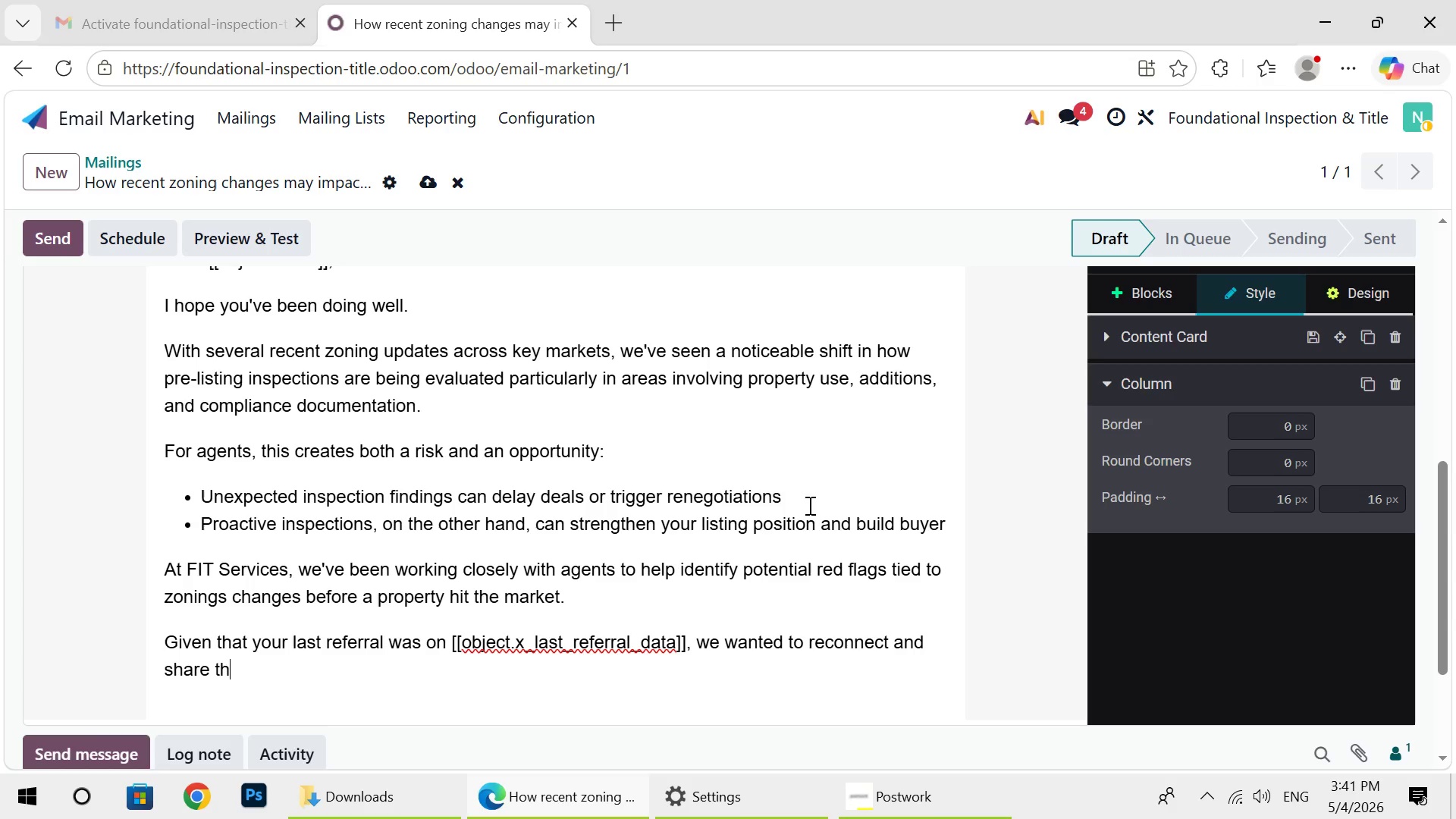 
type(ese)
 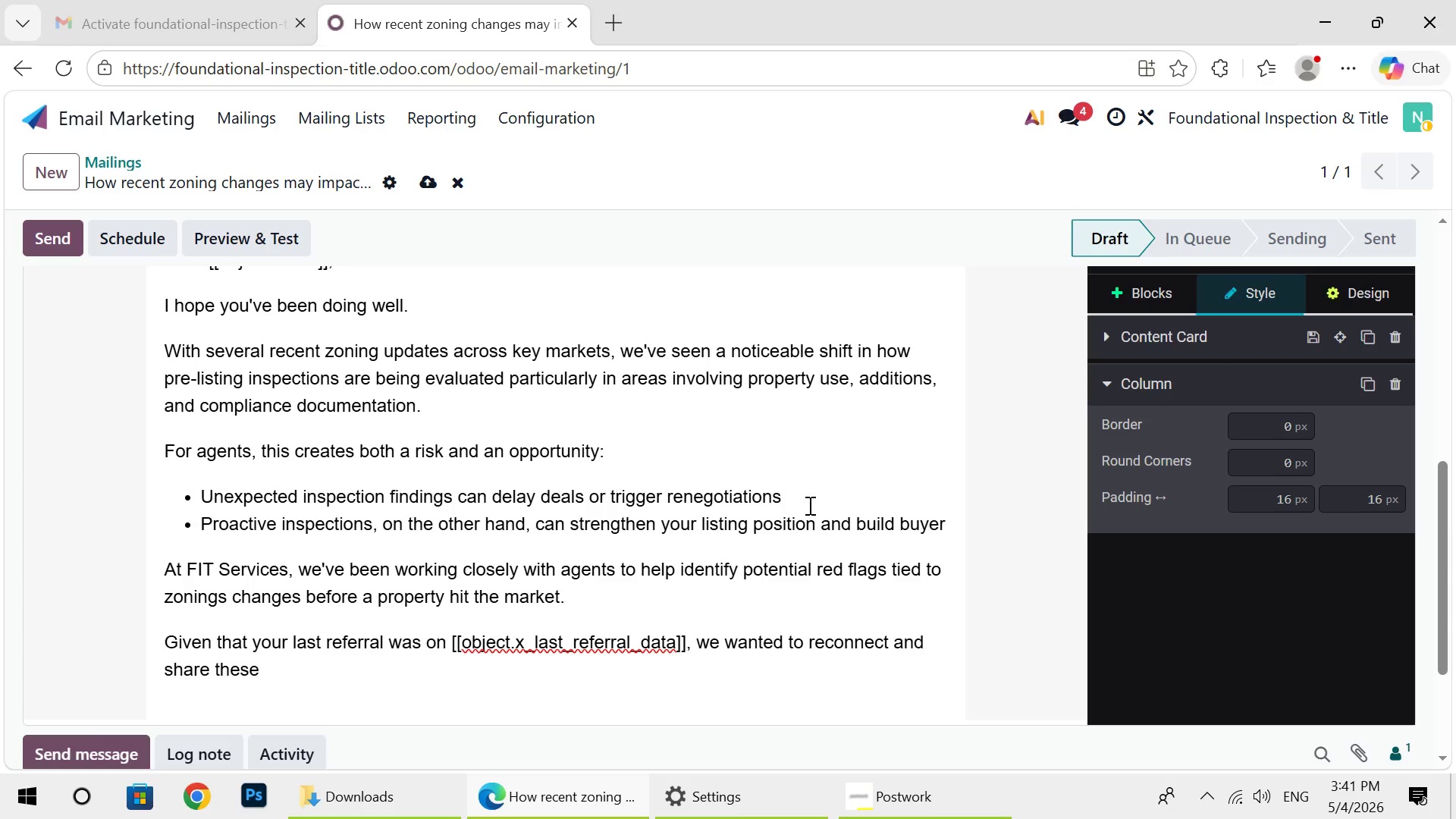 
type( insig)